 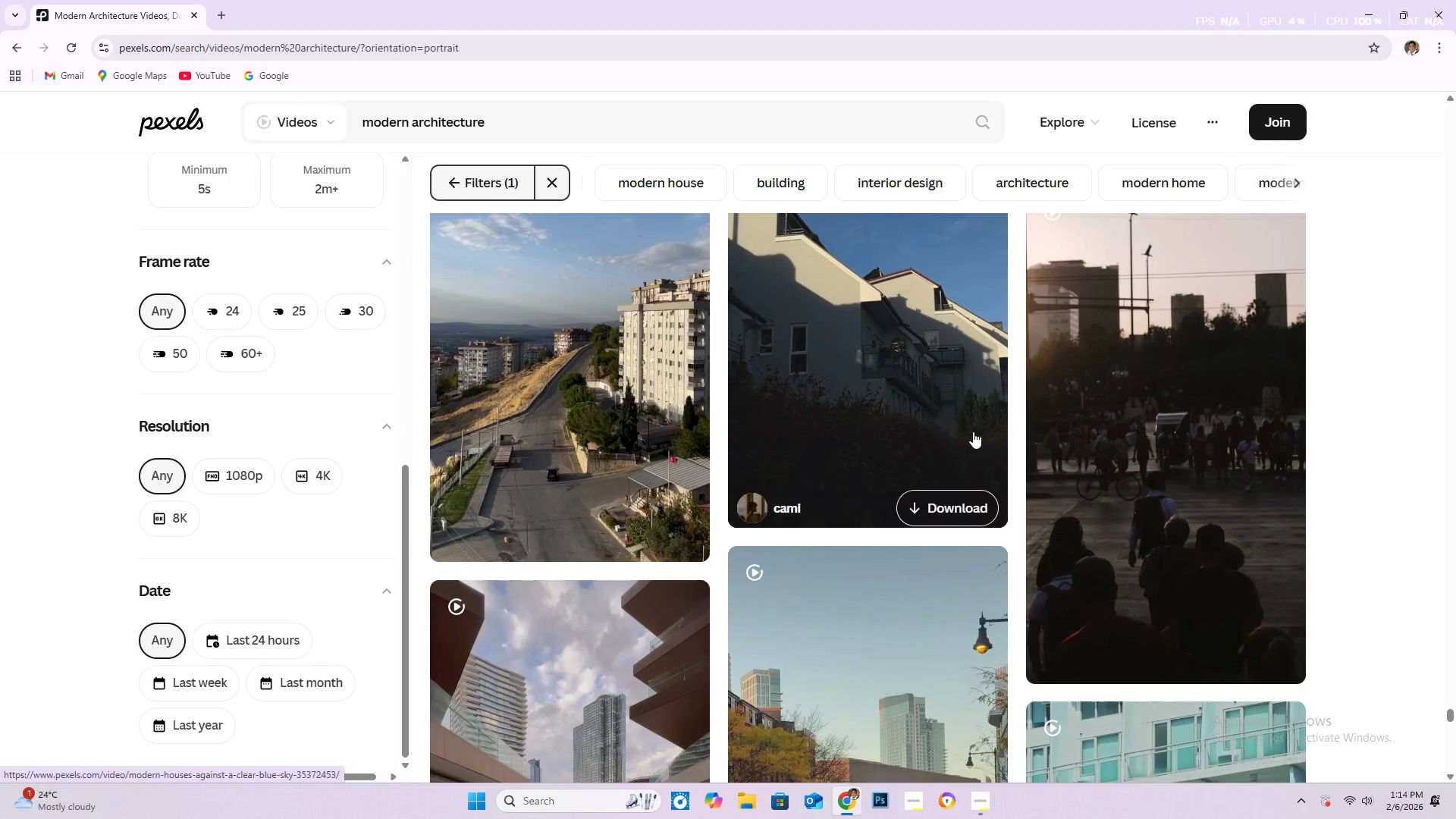 
scroll: coordinate [902, 482], scroll_direction: down, amount: 18.0
 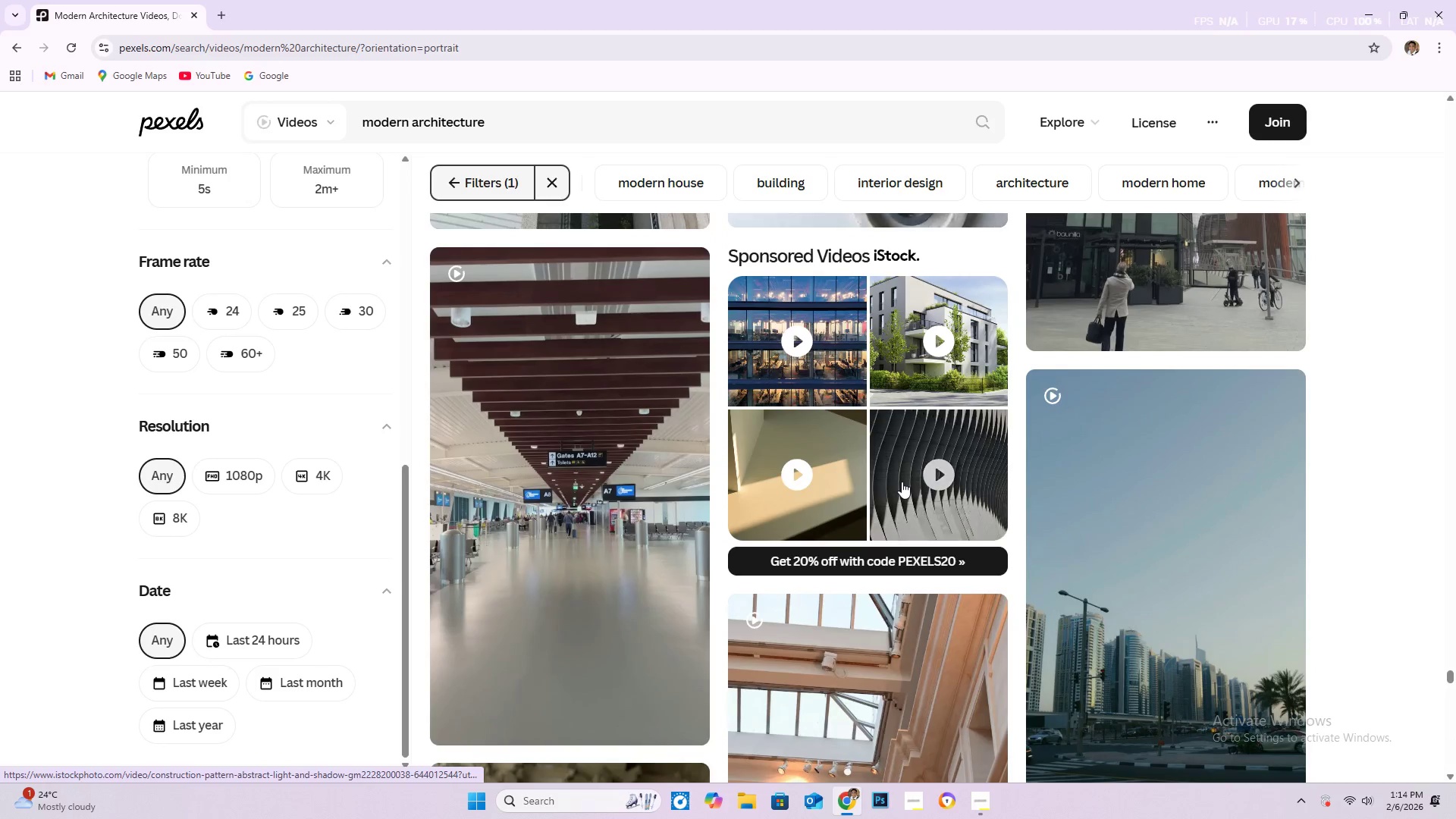 
scroll: coordinate [896, 479], scroll_direction: down, amount: 27.0
 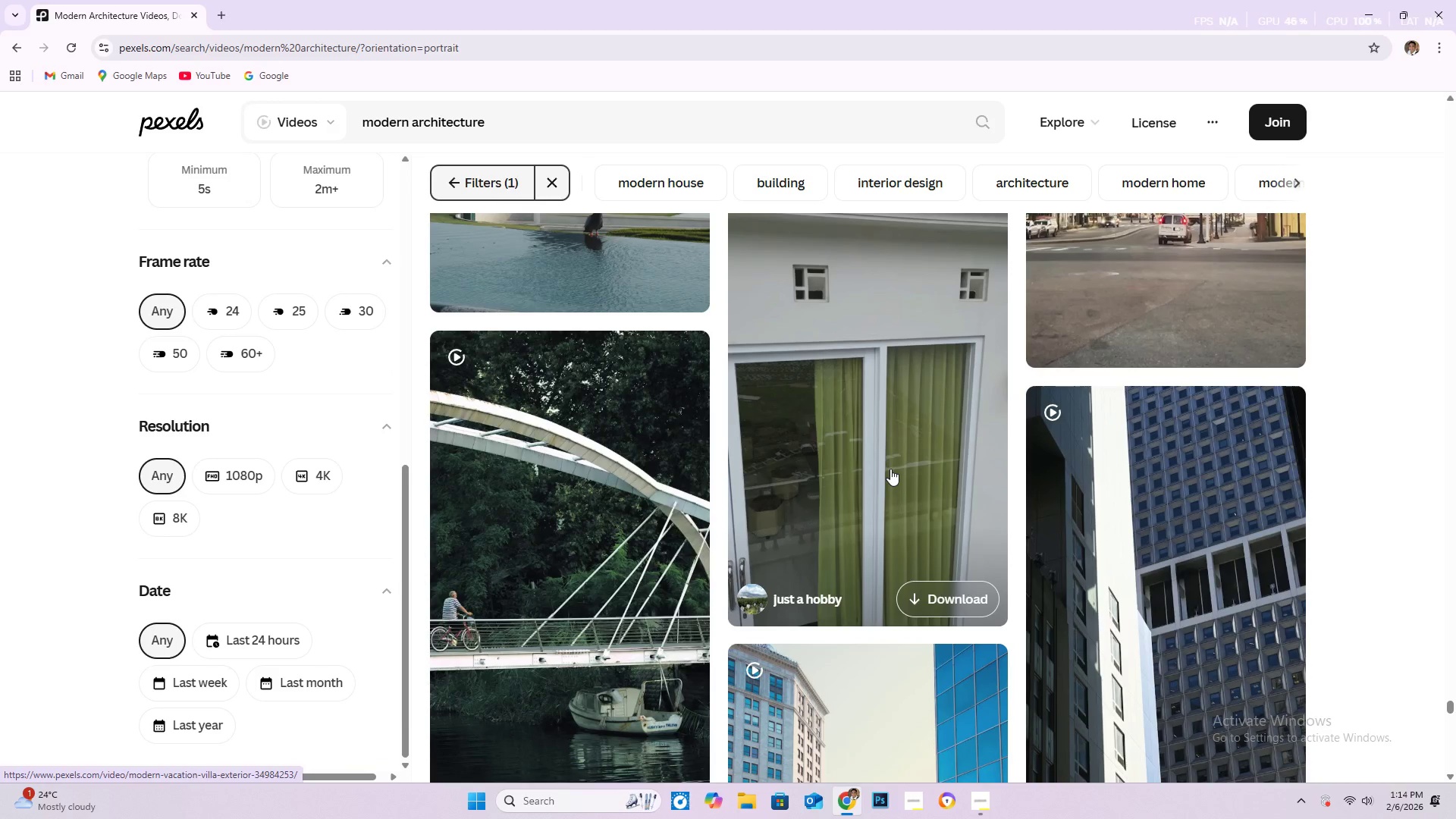 
scroll: coordinate [880, 488], scroll_direction: down, amount: 31.0
 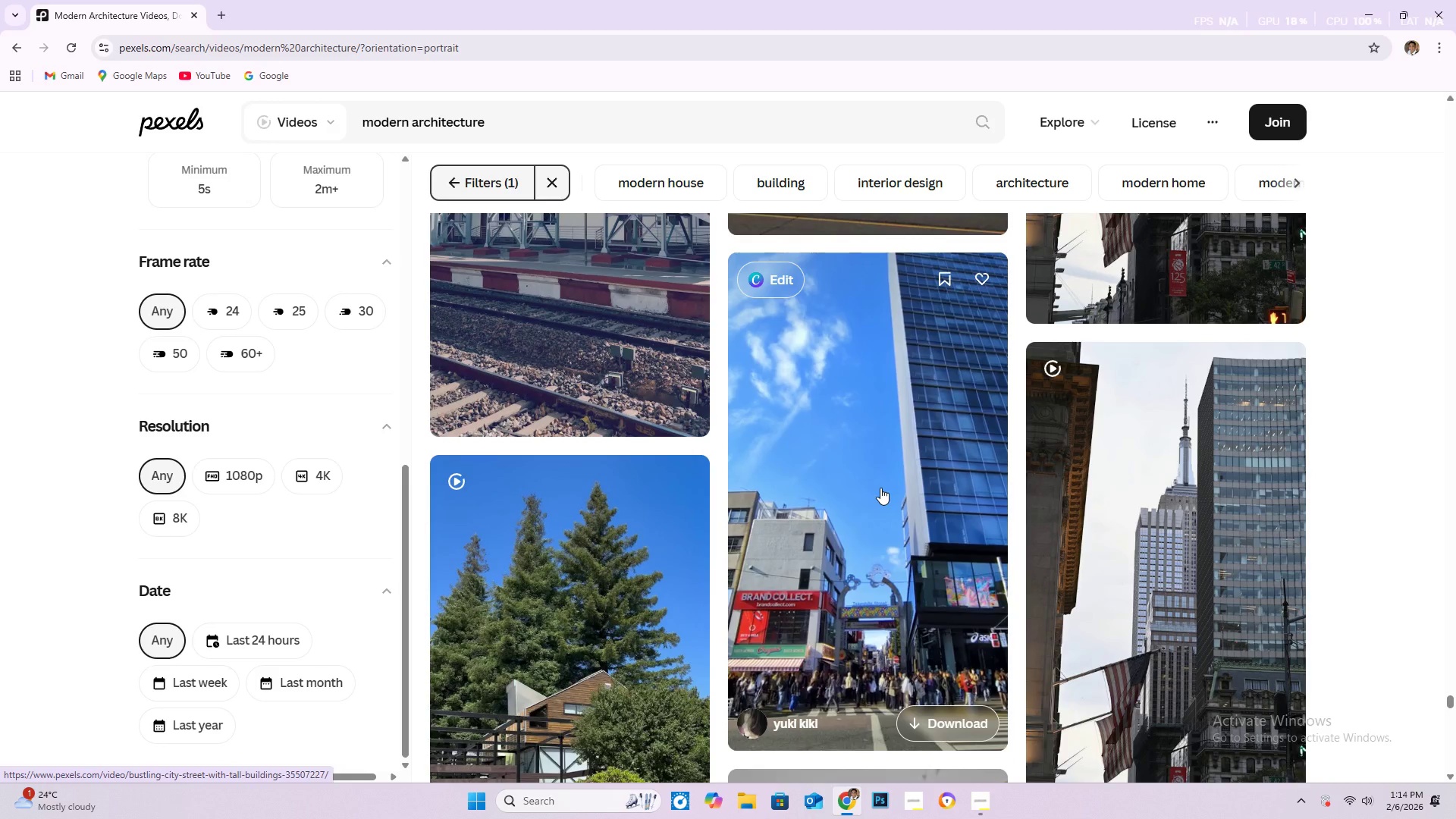 
wait(7.8)
 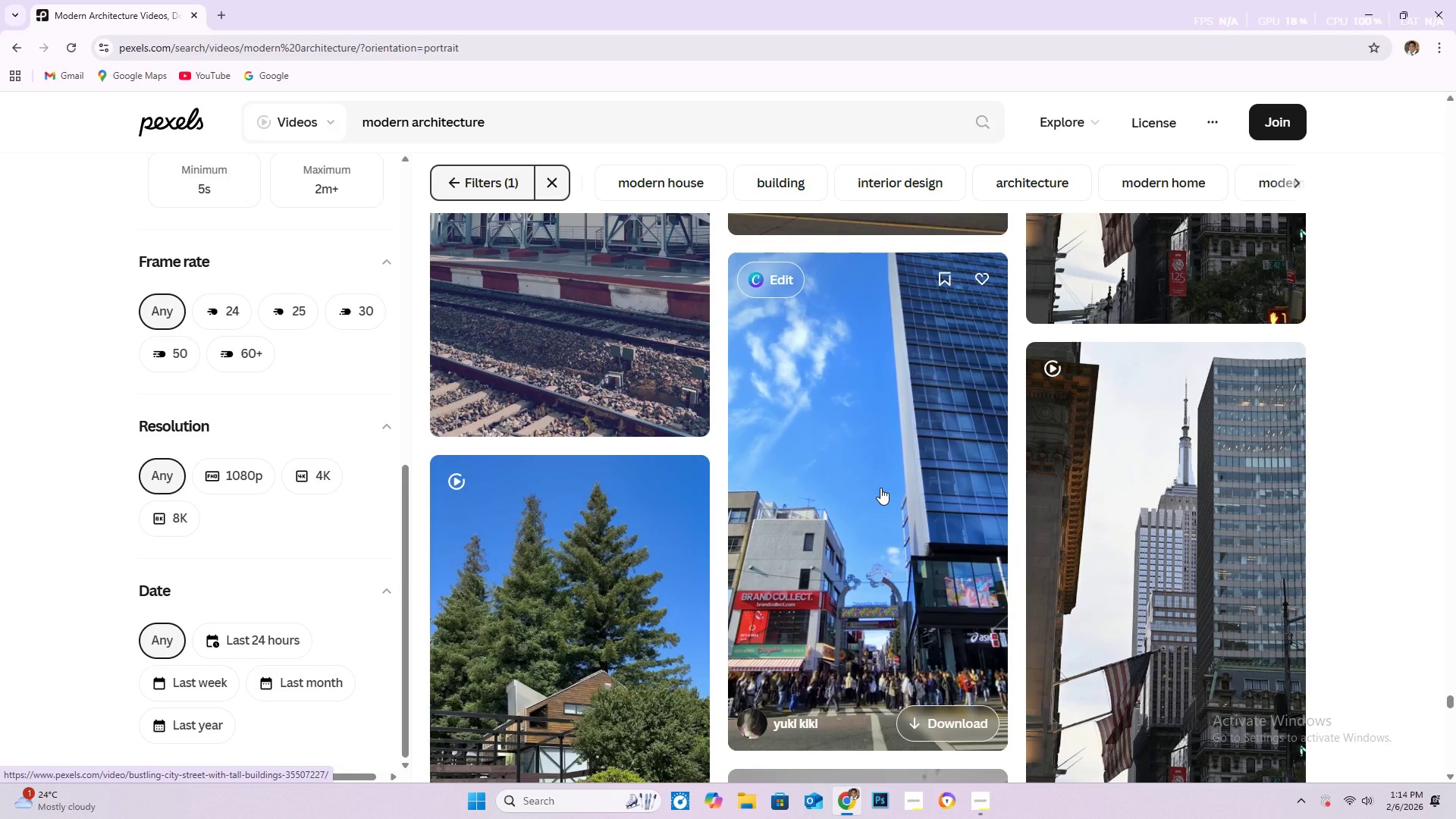 
scroll: coordinate [868, 479], scroll_direction: down, amount: 4.0
 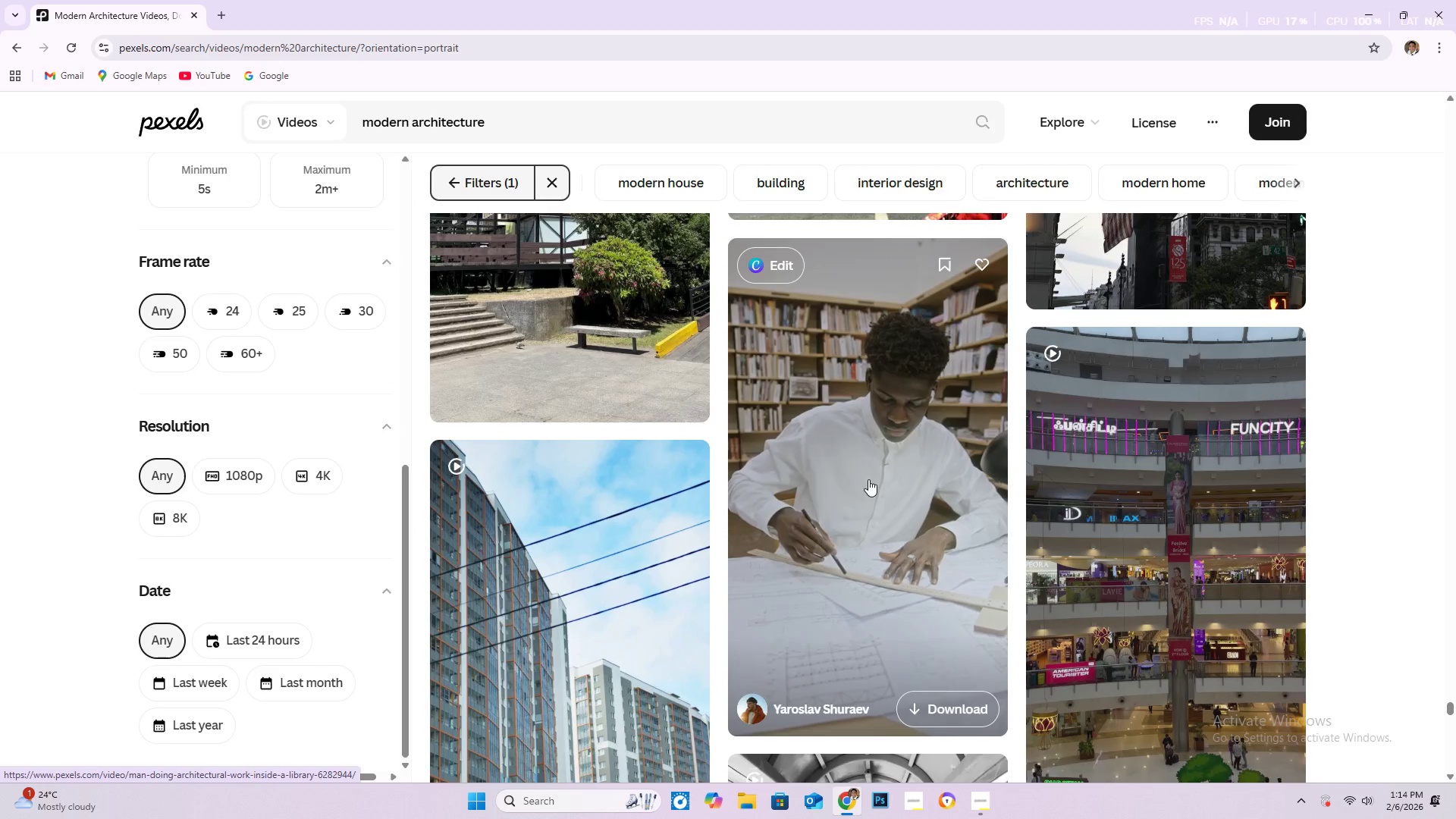 
wait(8.0)
 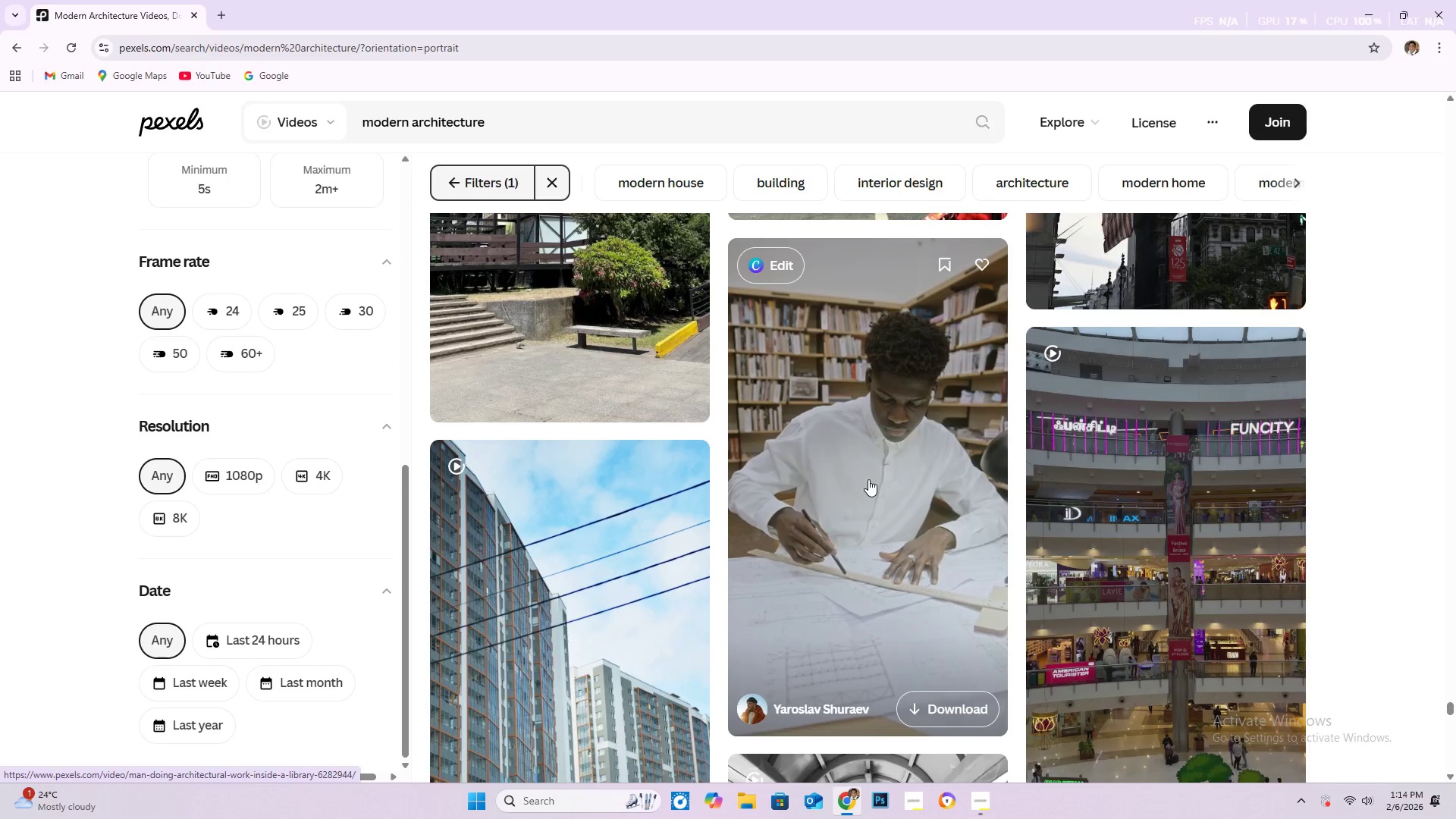 
scroll: coordinate [868, 479], scroll_direction: down, amount: 7.0
 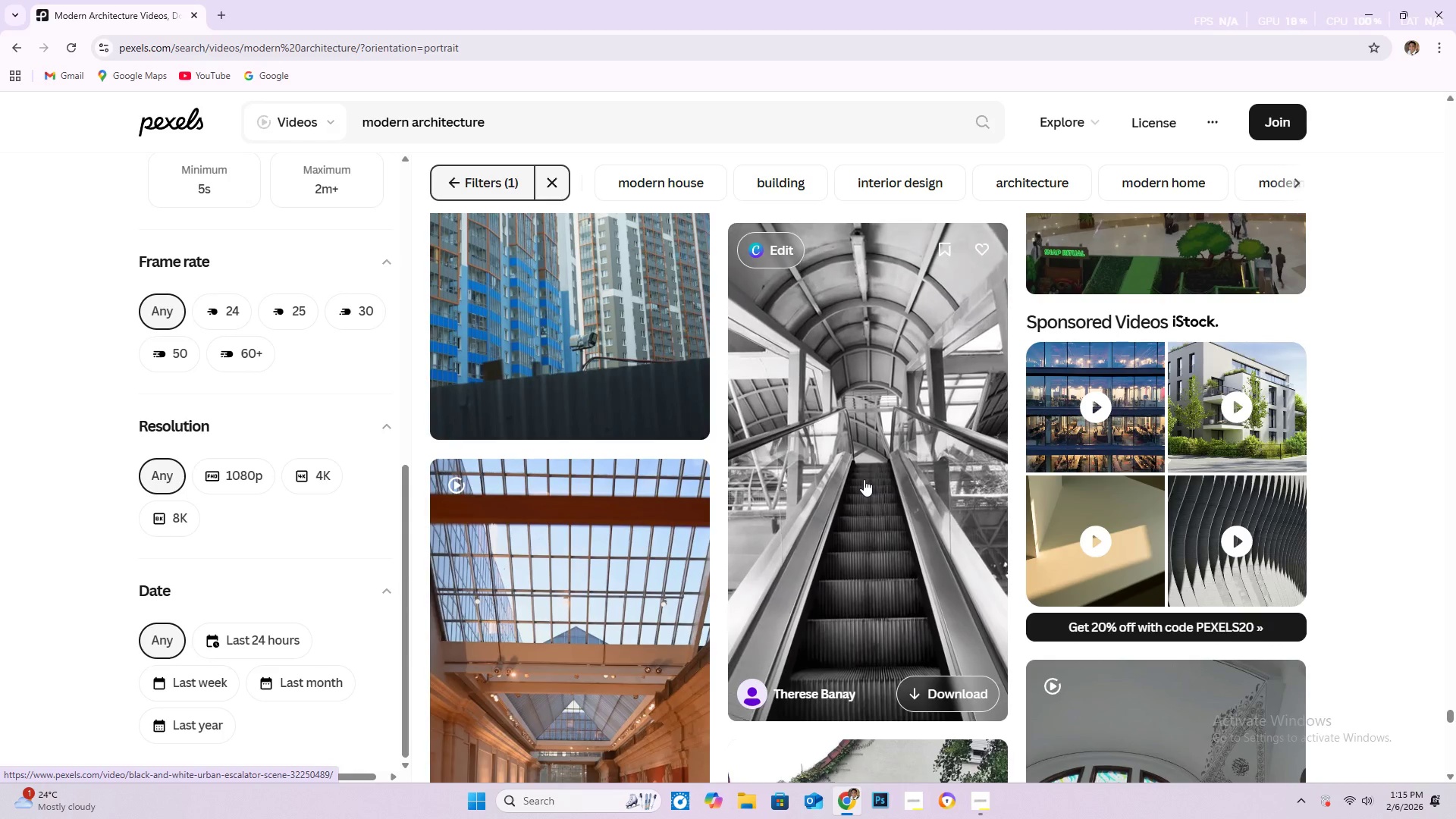 
wait(10.11)
 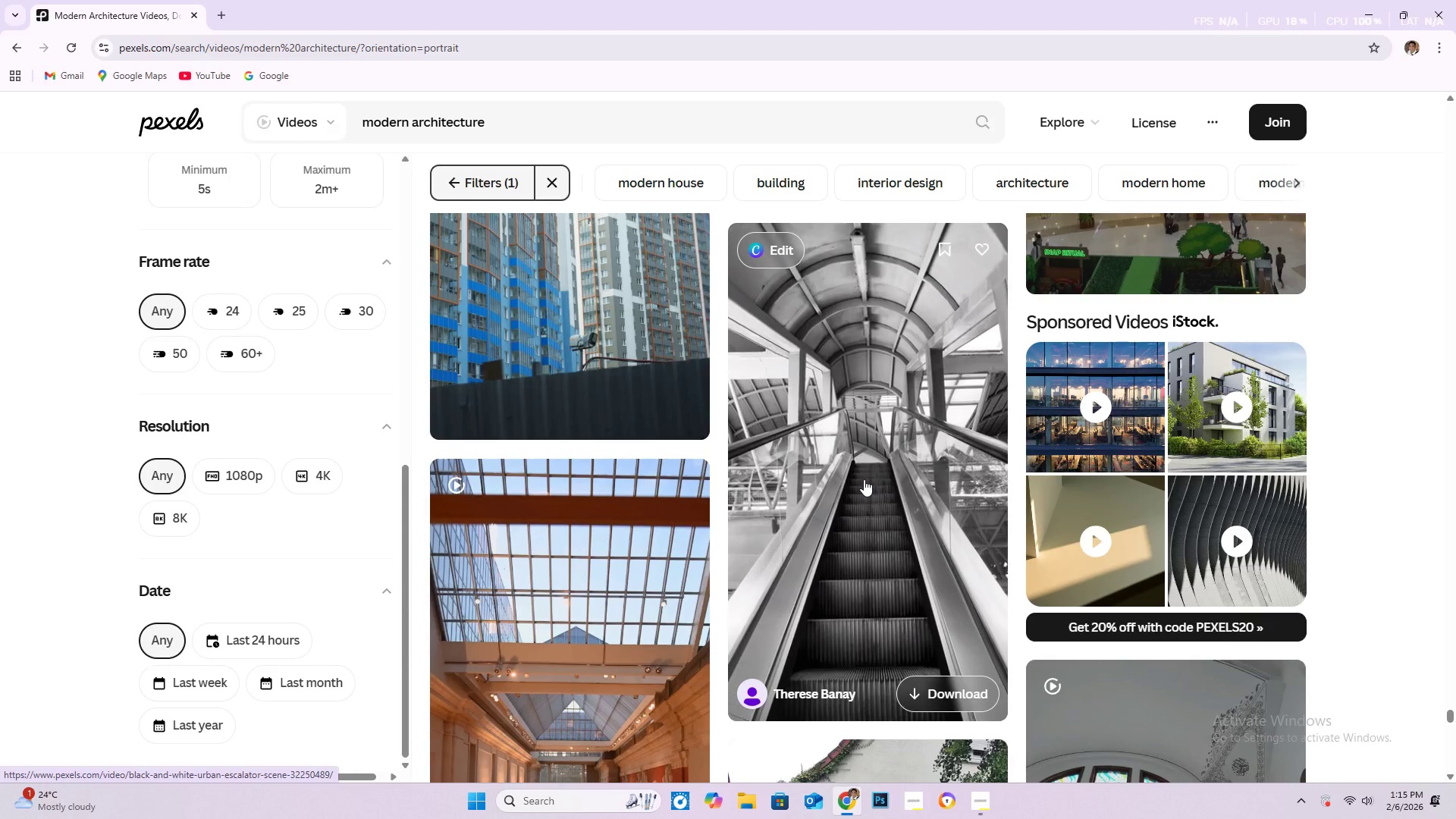 
scroll: coordinate [911, 425], scroll_direction: down, amount: 11.0
 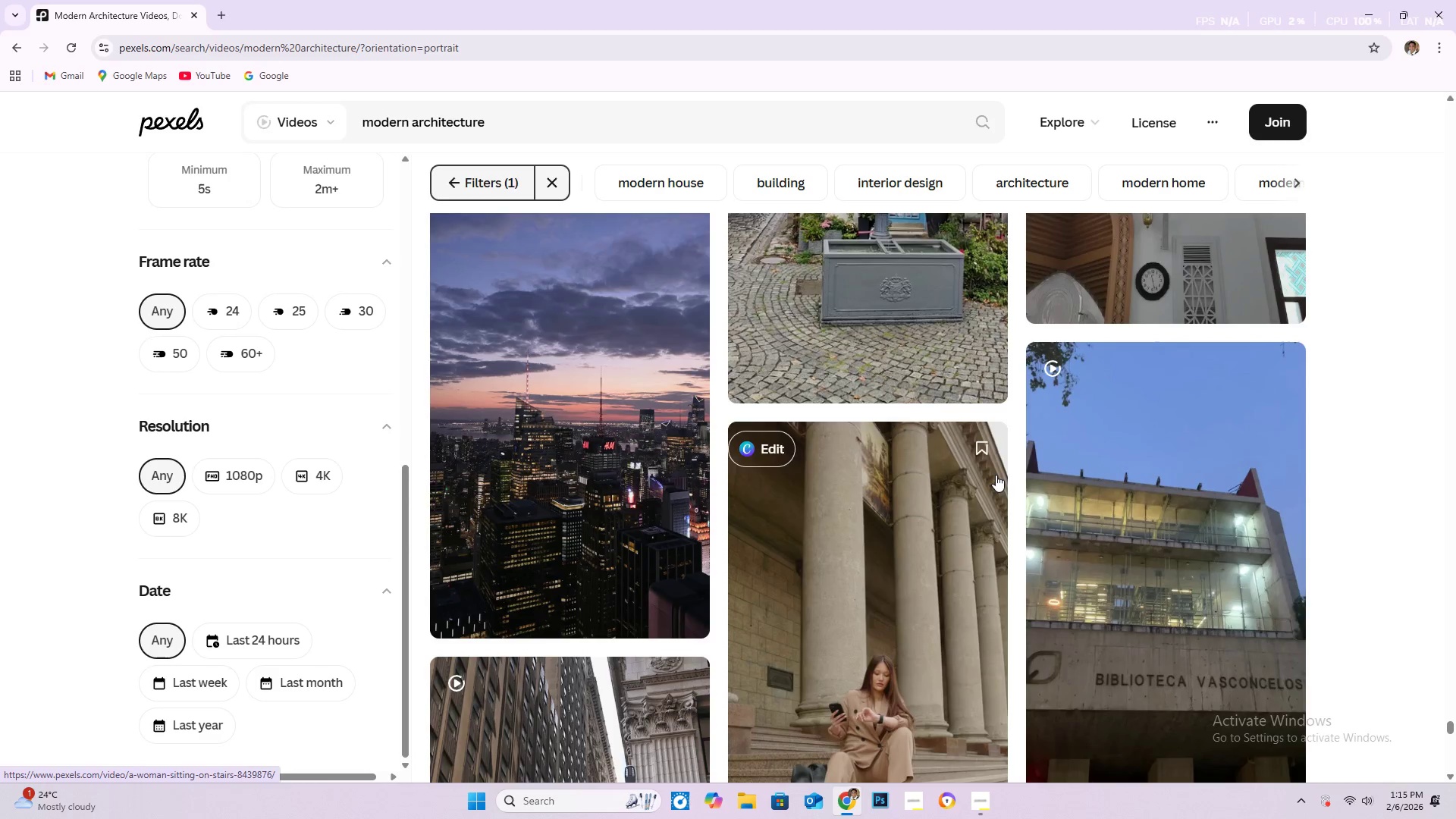 
scroll: coordinate [983, 480], scroll_direction: down, amount: 8.0
 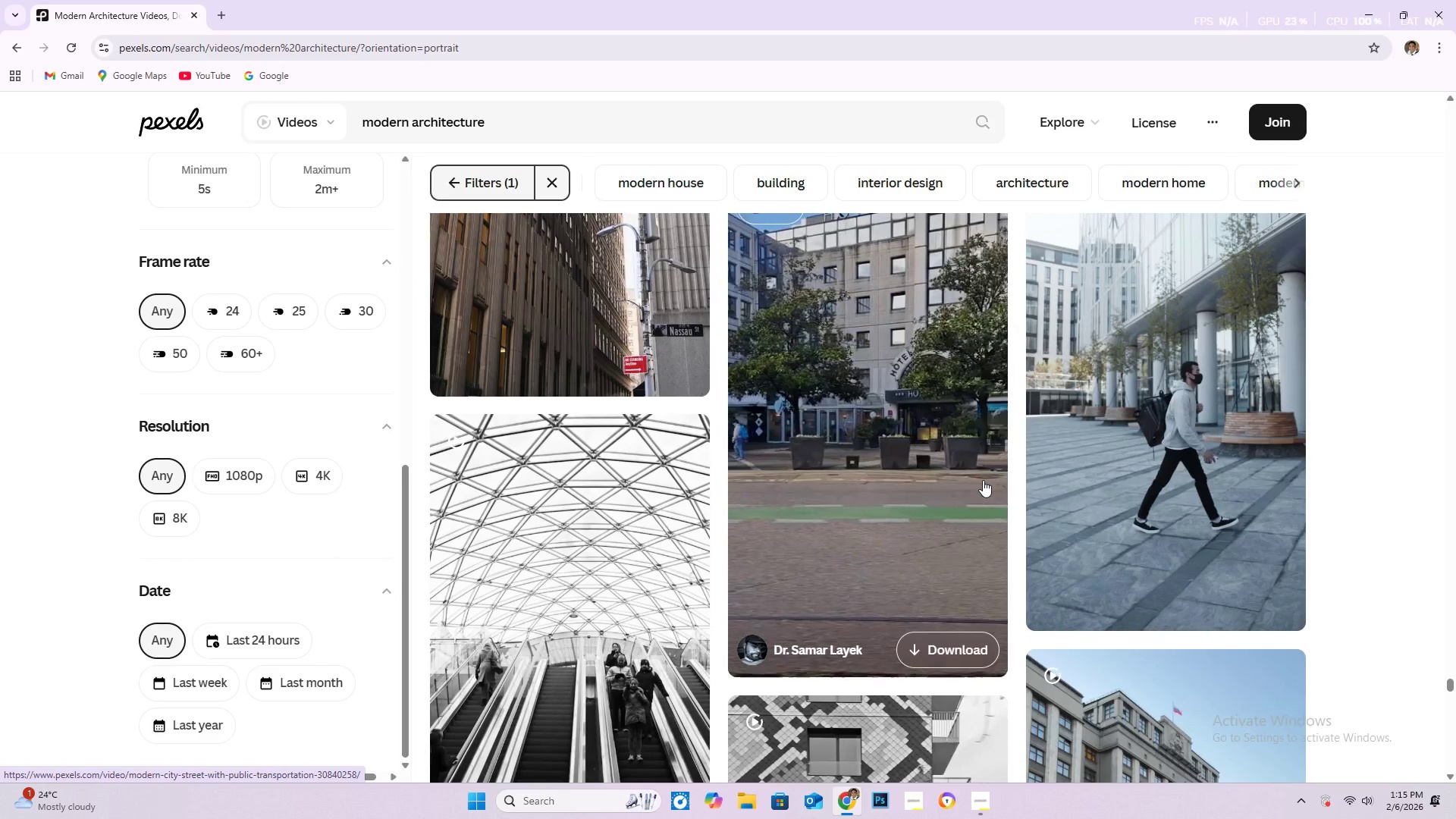 
scroll: coordinate [1106, 488], scroll_direction: down, amount: 16.0
 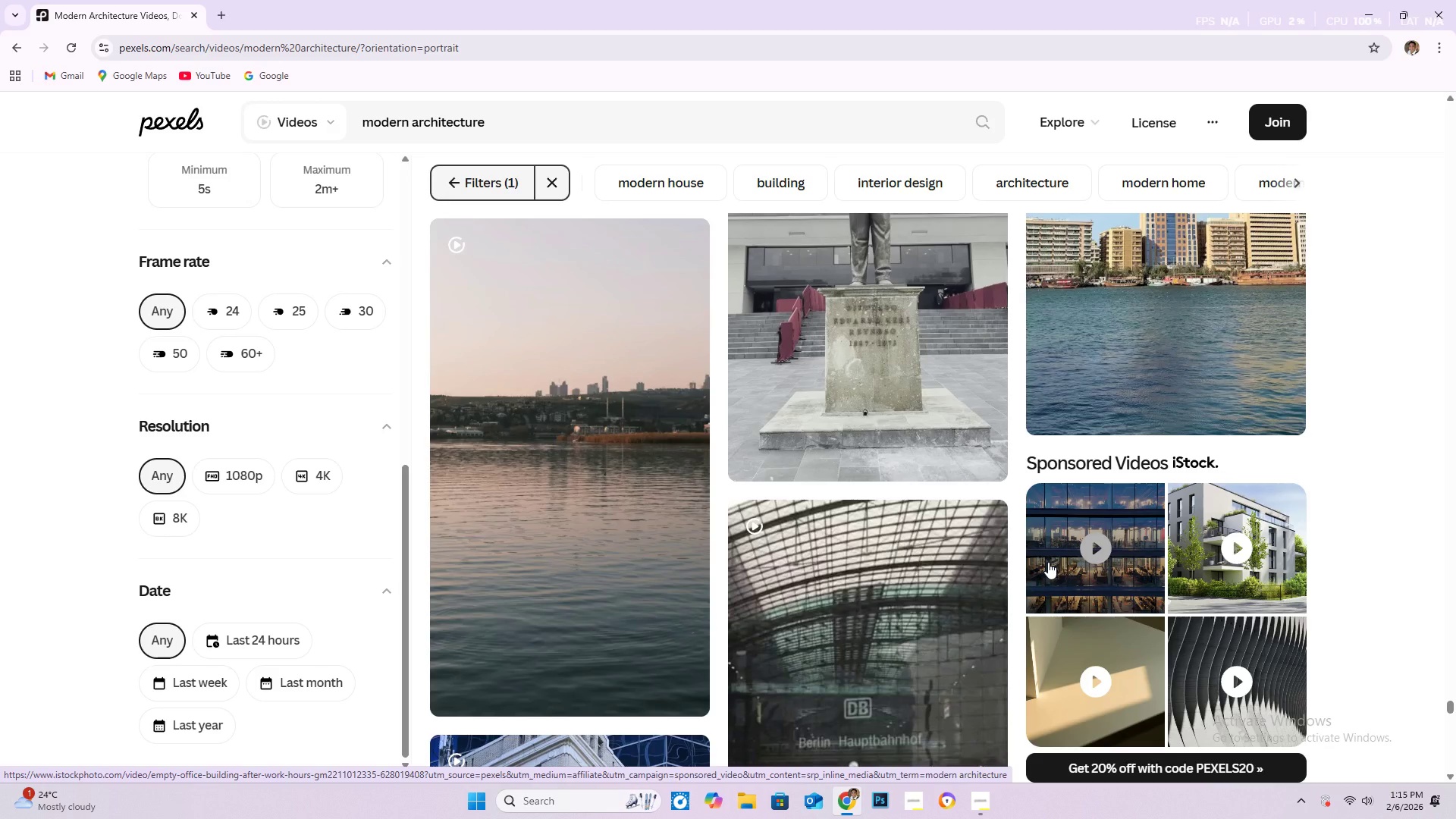 
wait(16.07)
 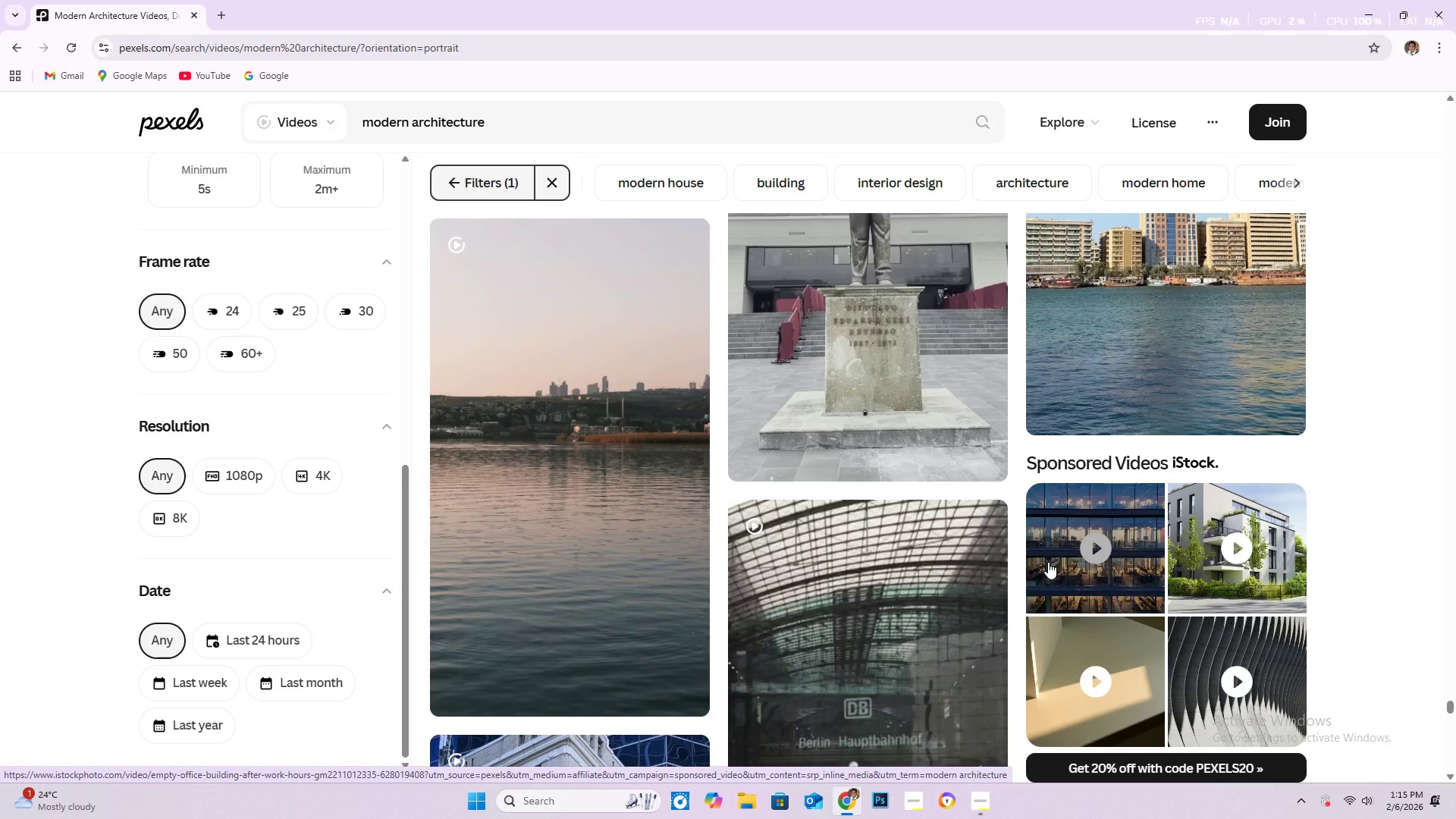 
scroll: coordinate [1043, 567], scroll_direction: down, amount: 5.0
 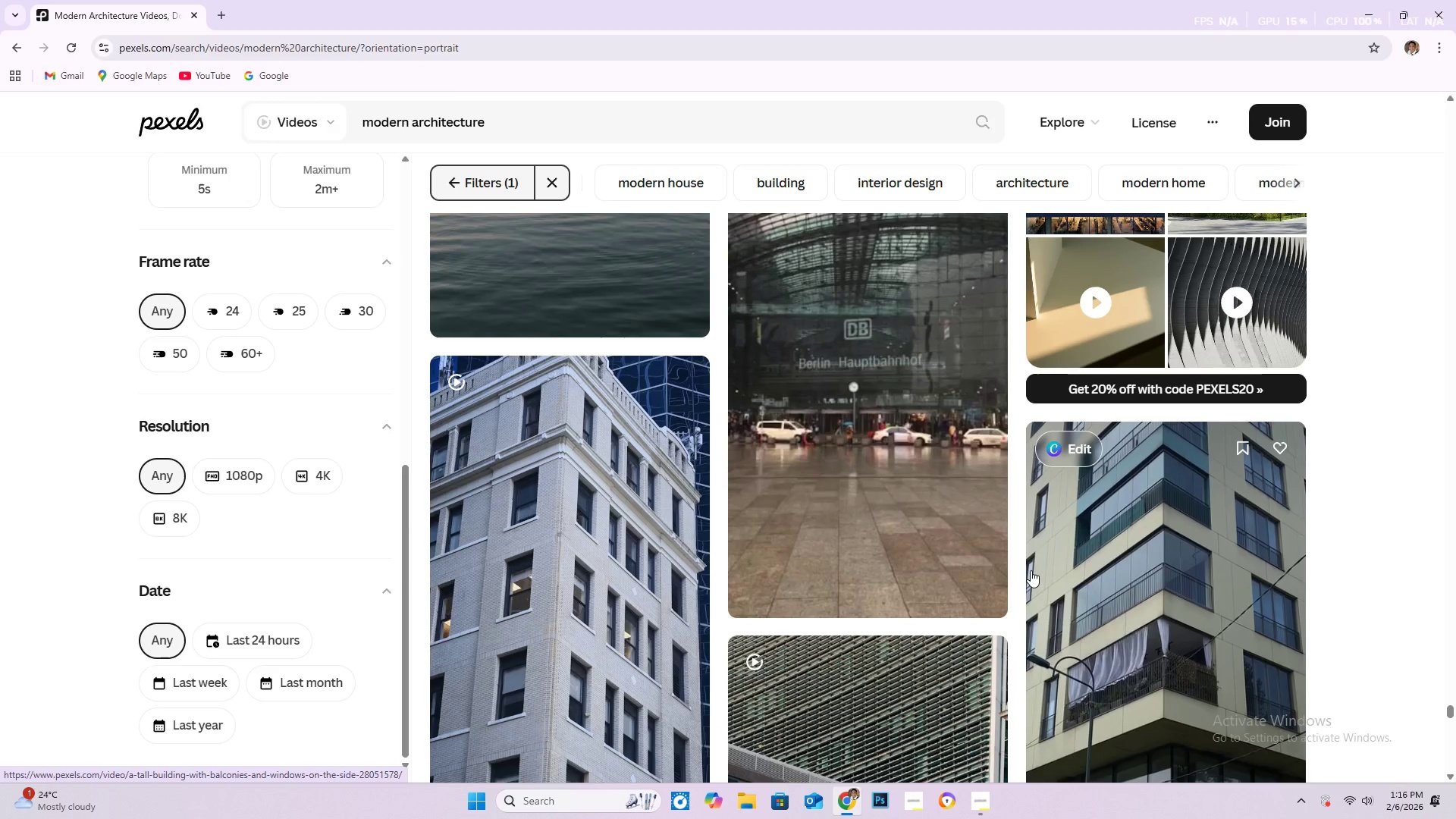 
wait(12.19)
 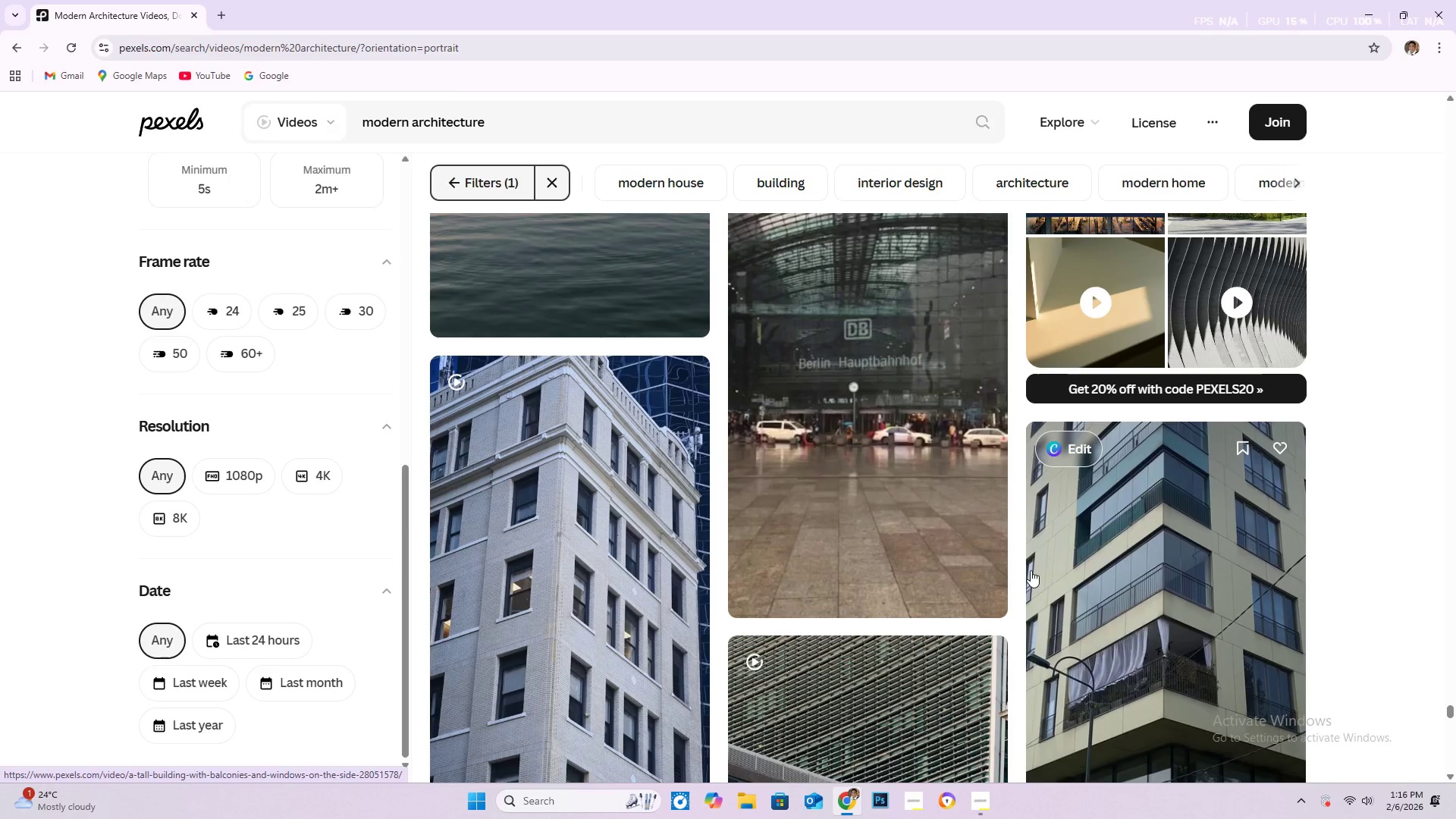 
scroll: coordinate [1000, 576], scroll_direction: down, amount: 11.0
 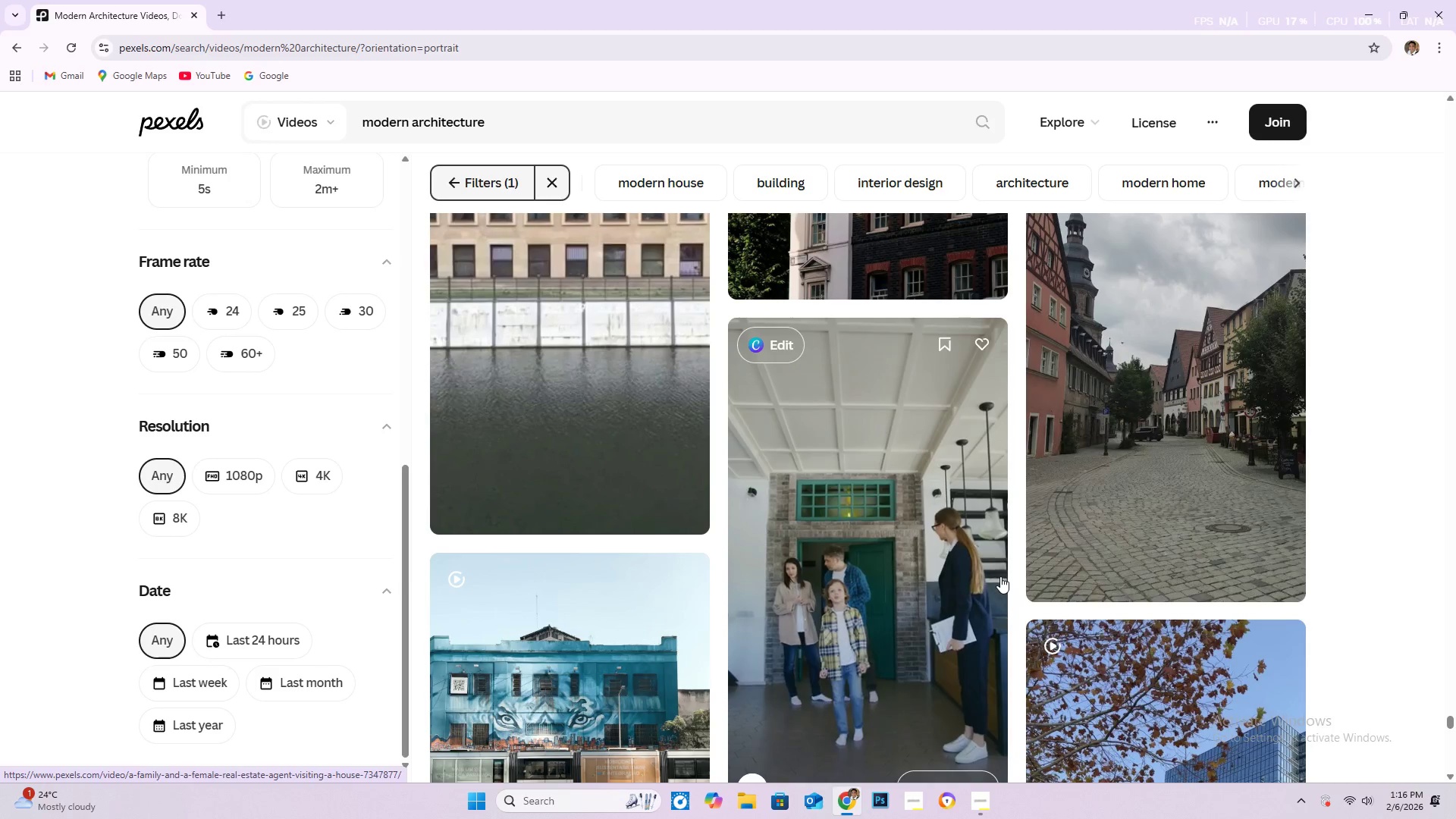 
wait(9.62)
 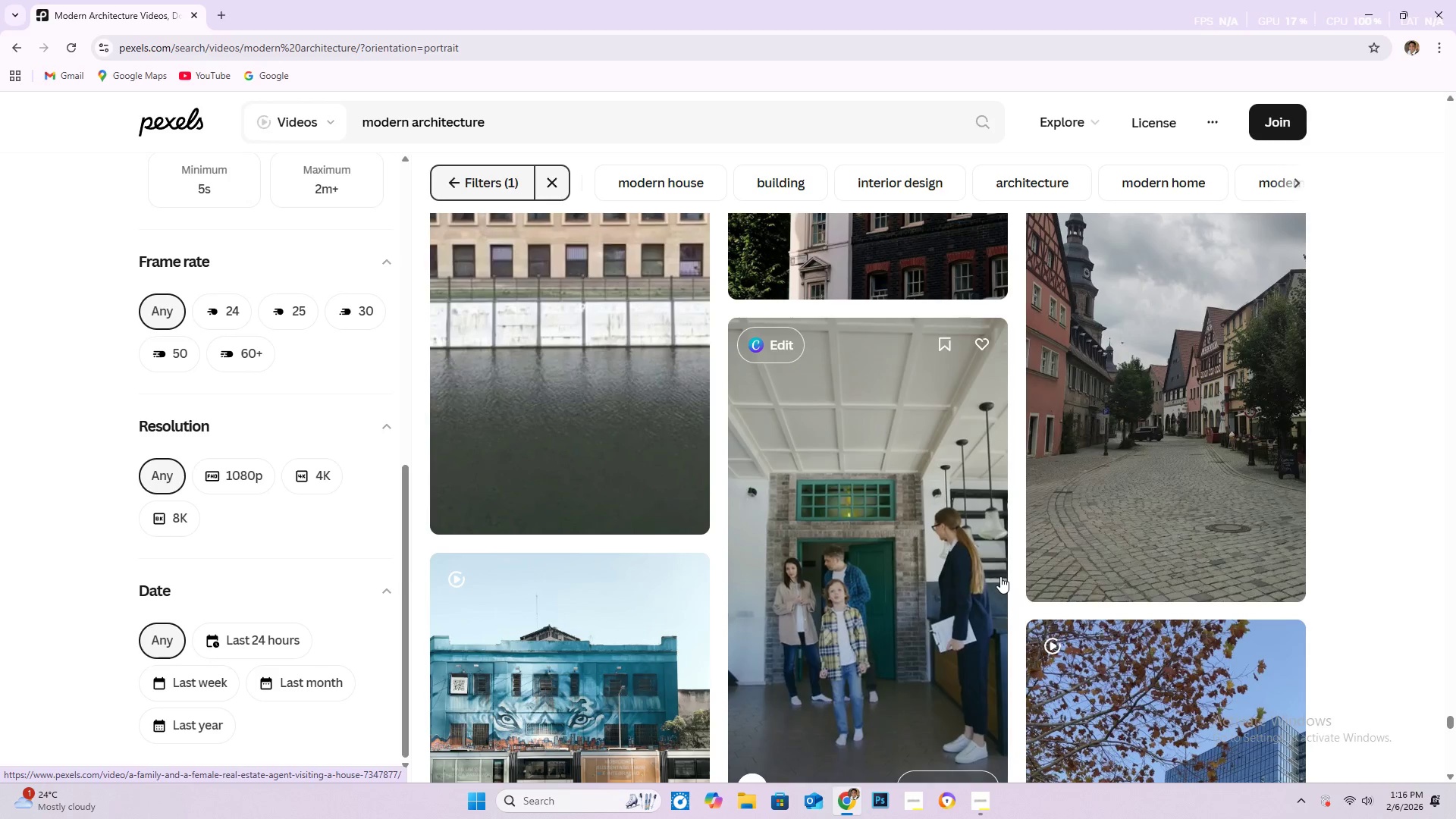 
scroll: coordinate [1000, 576], scroll_direction: down, amount: 2.0
 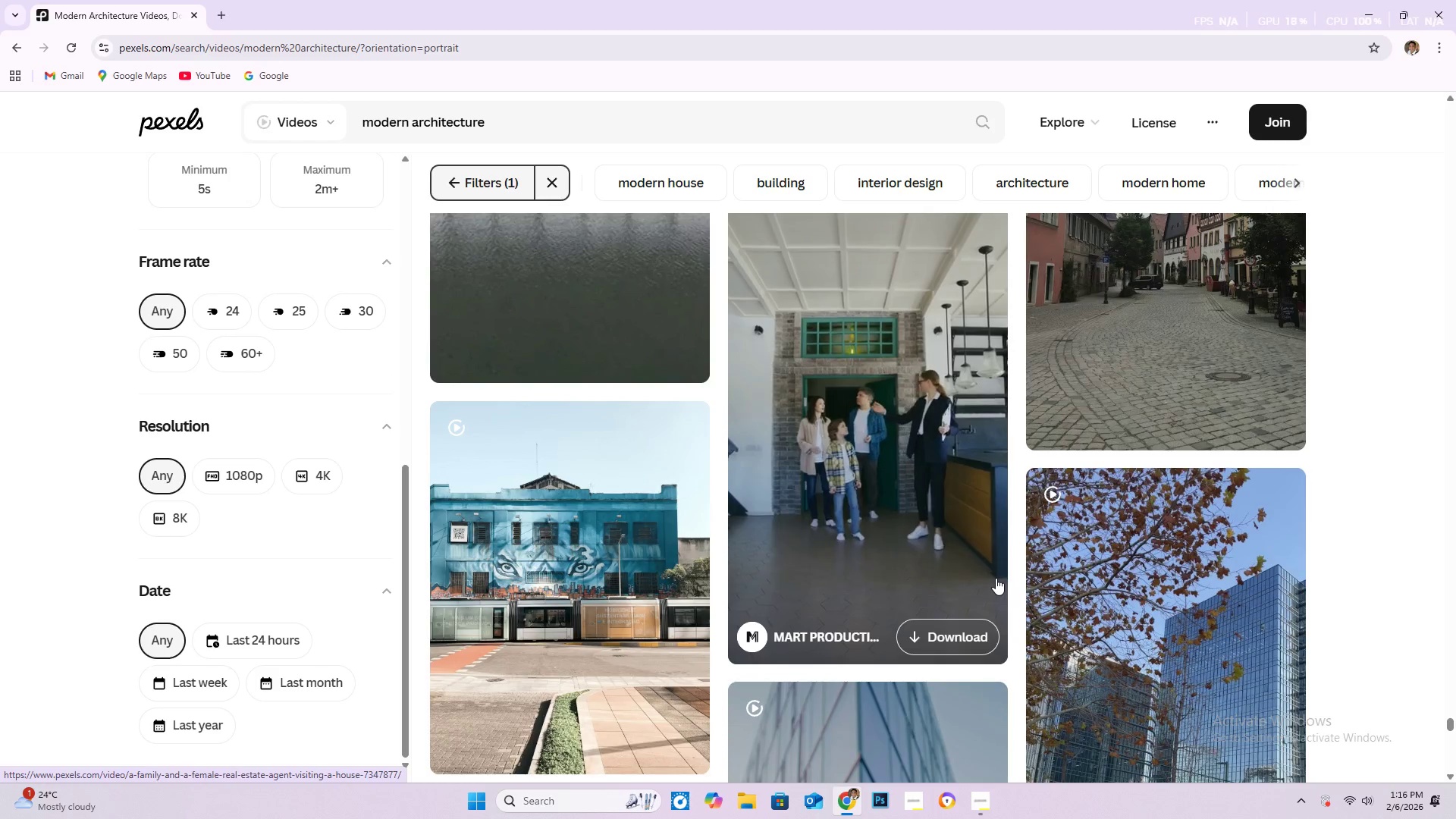 
wait(5.26)
 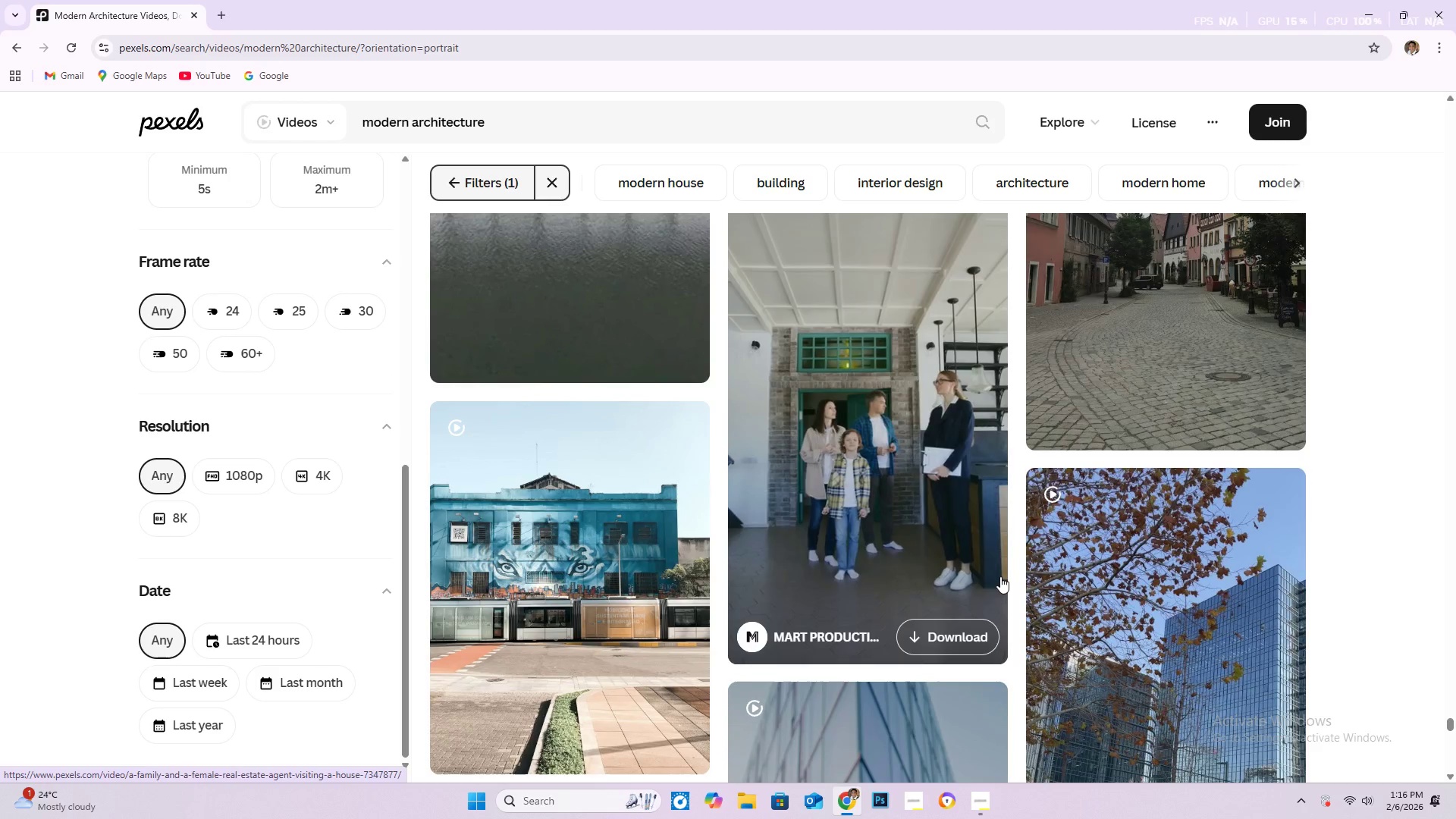 
scroll: coordinate [996, 578], scroll_direction: down, amount: 1.0
 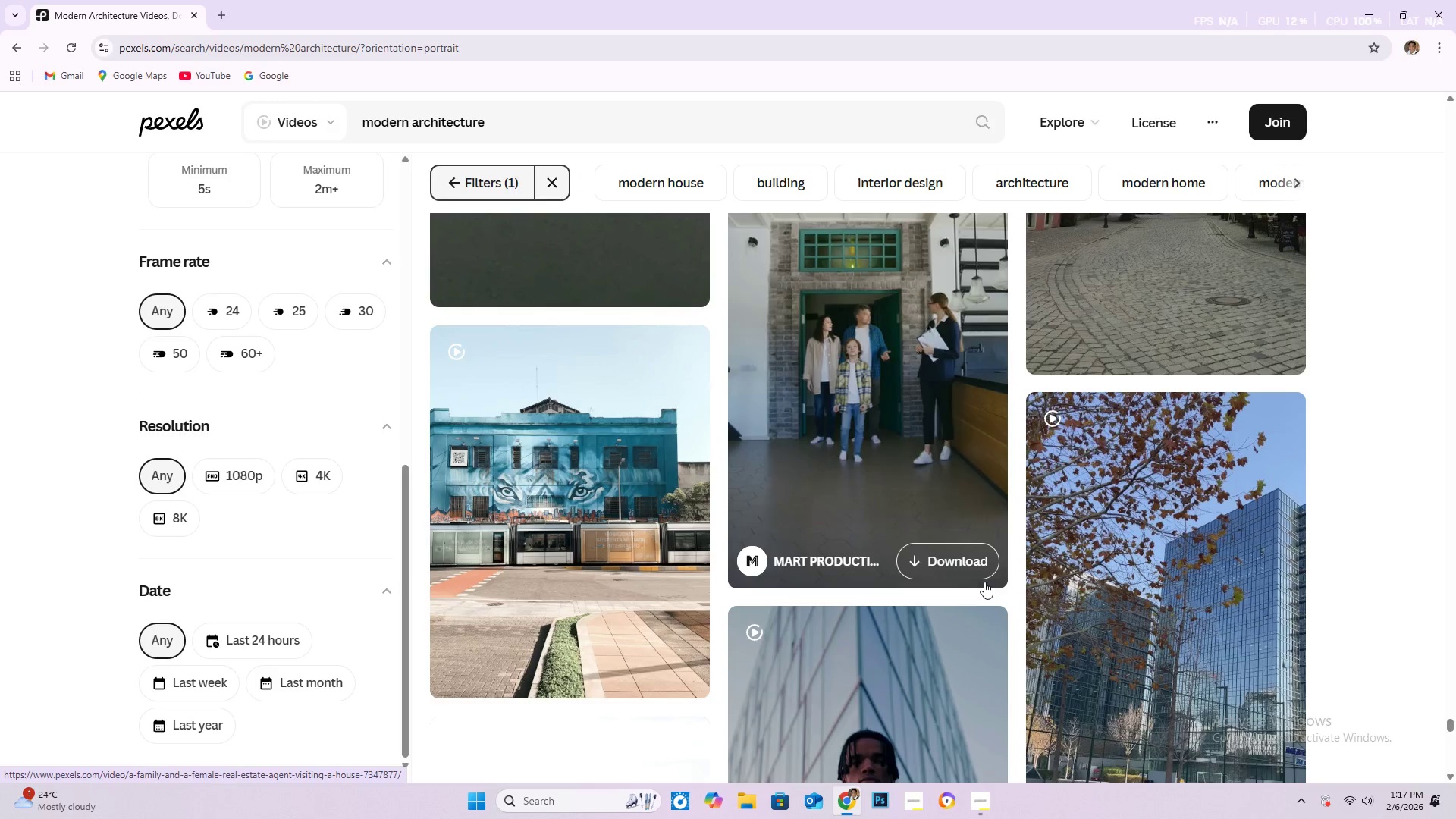 
wait(36.31)
 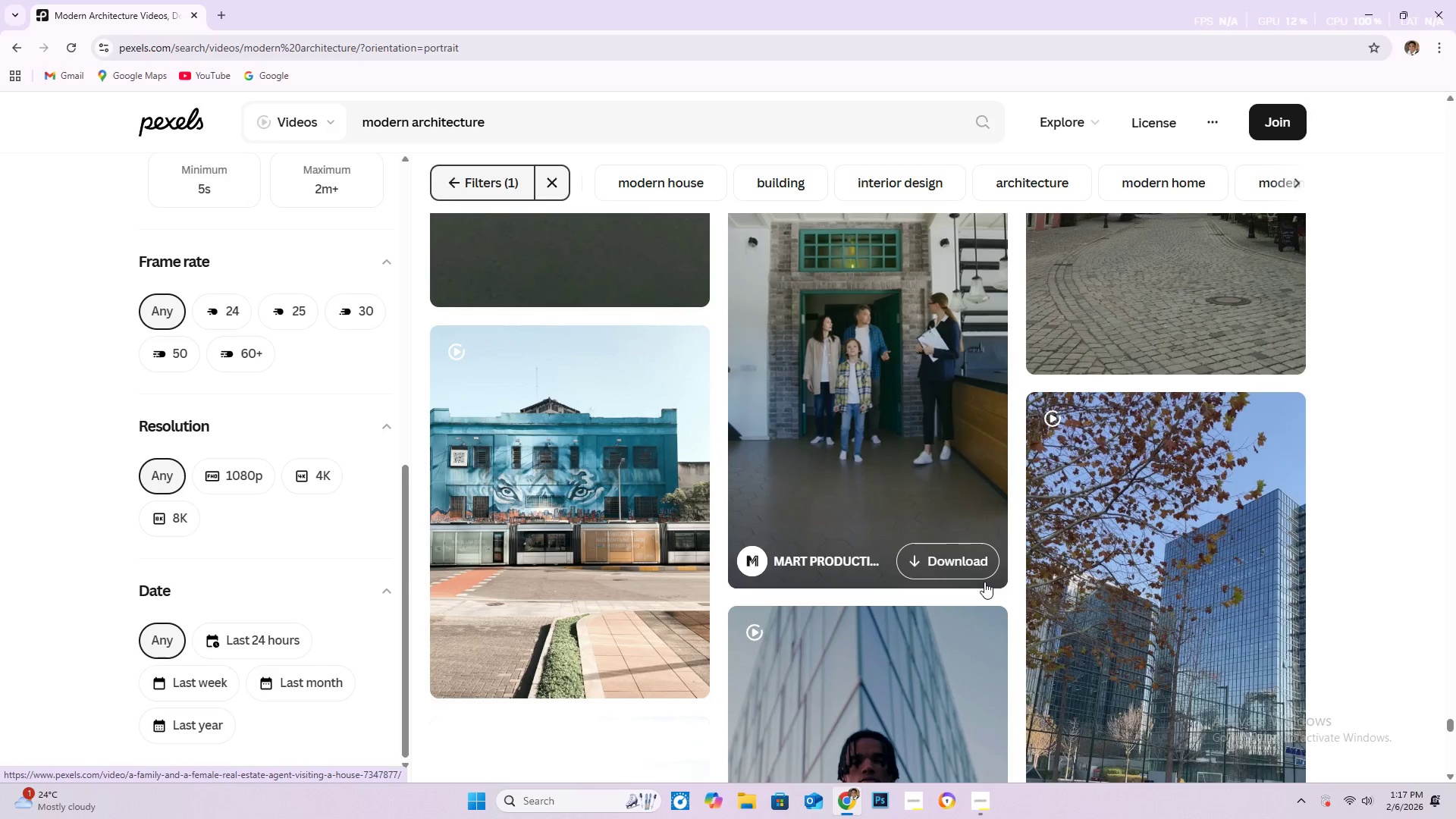 
scroll: coordinate [682, 466], scroll_direction: down, amount: 19.0
 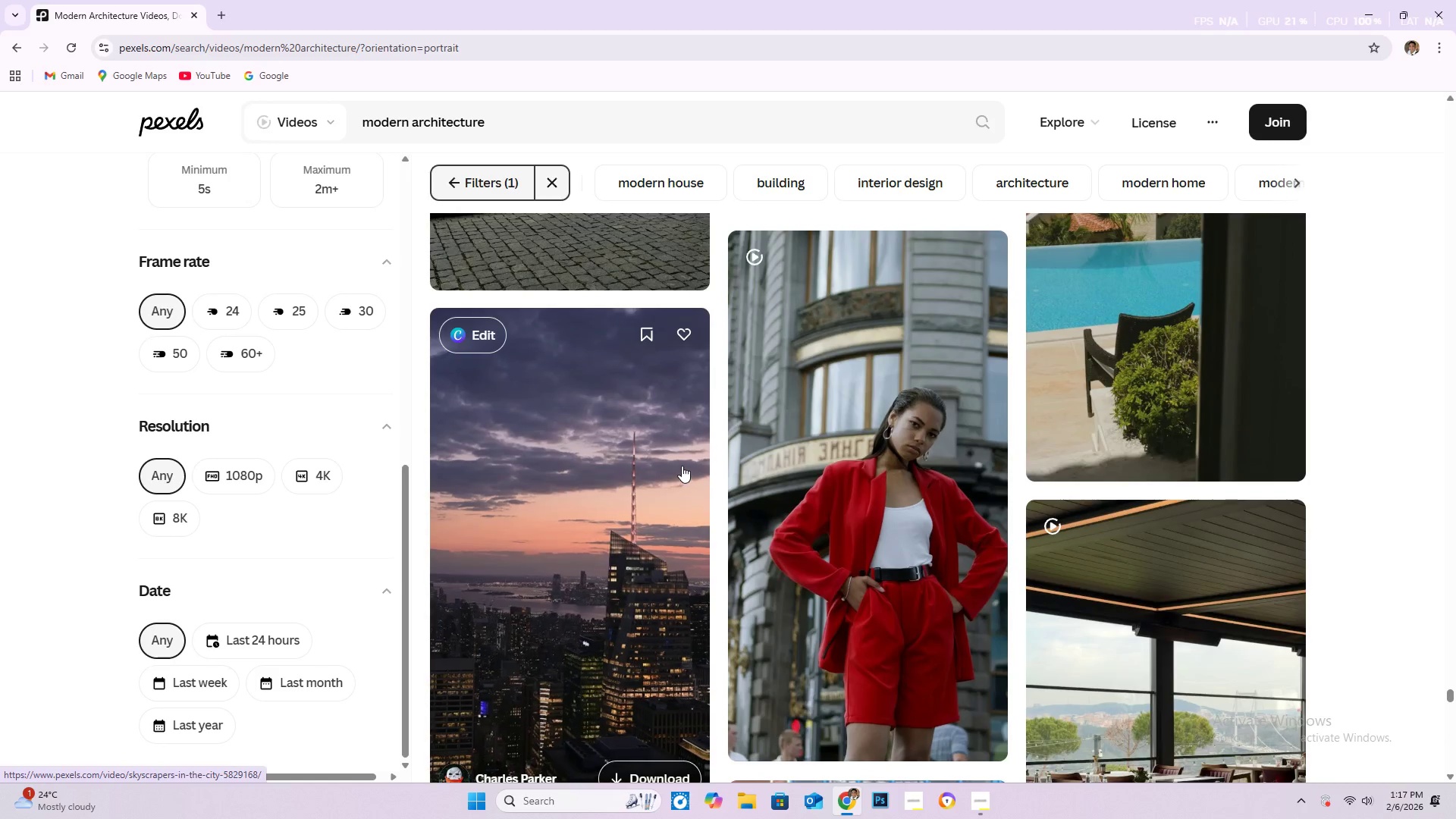 
scroll: coordinate [681, 466], scroll_direction: down, amount: 5.0
 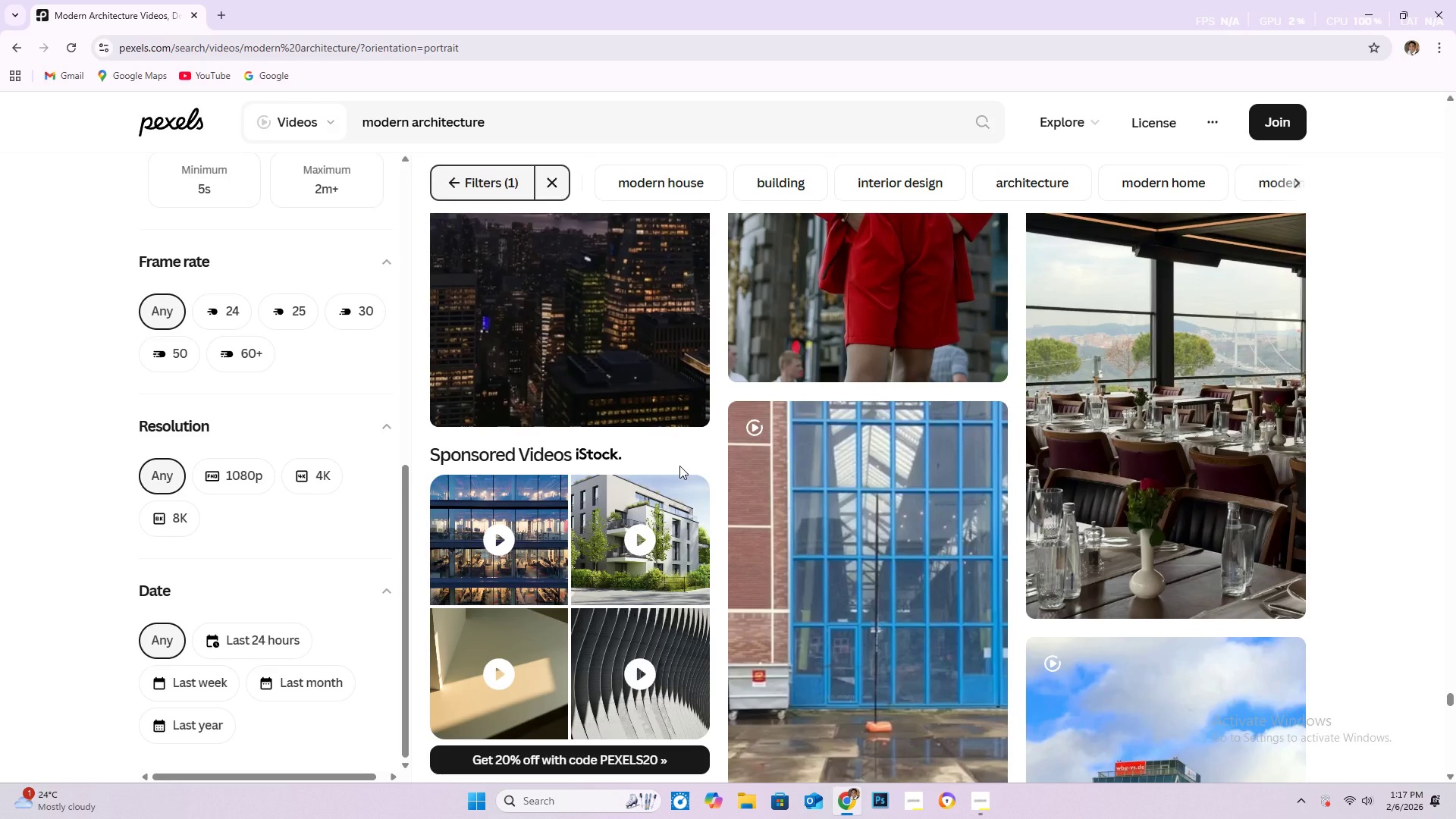 
wait(10.09)
 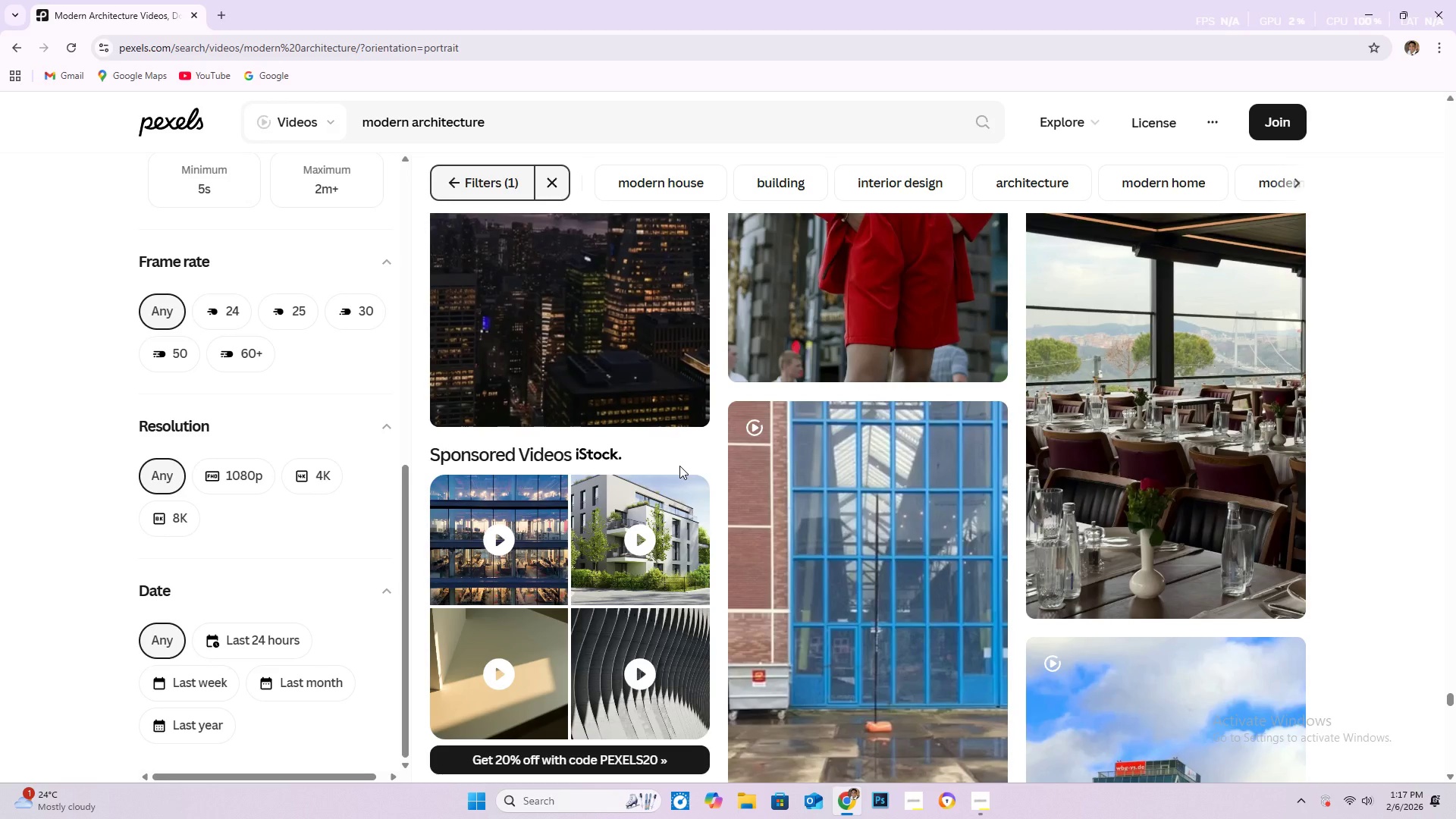 
scroll: coordinate [446, 375], scroll_direction: down, amount: 16.0
 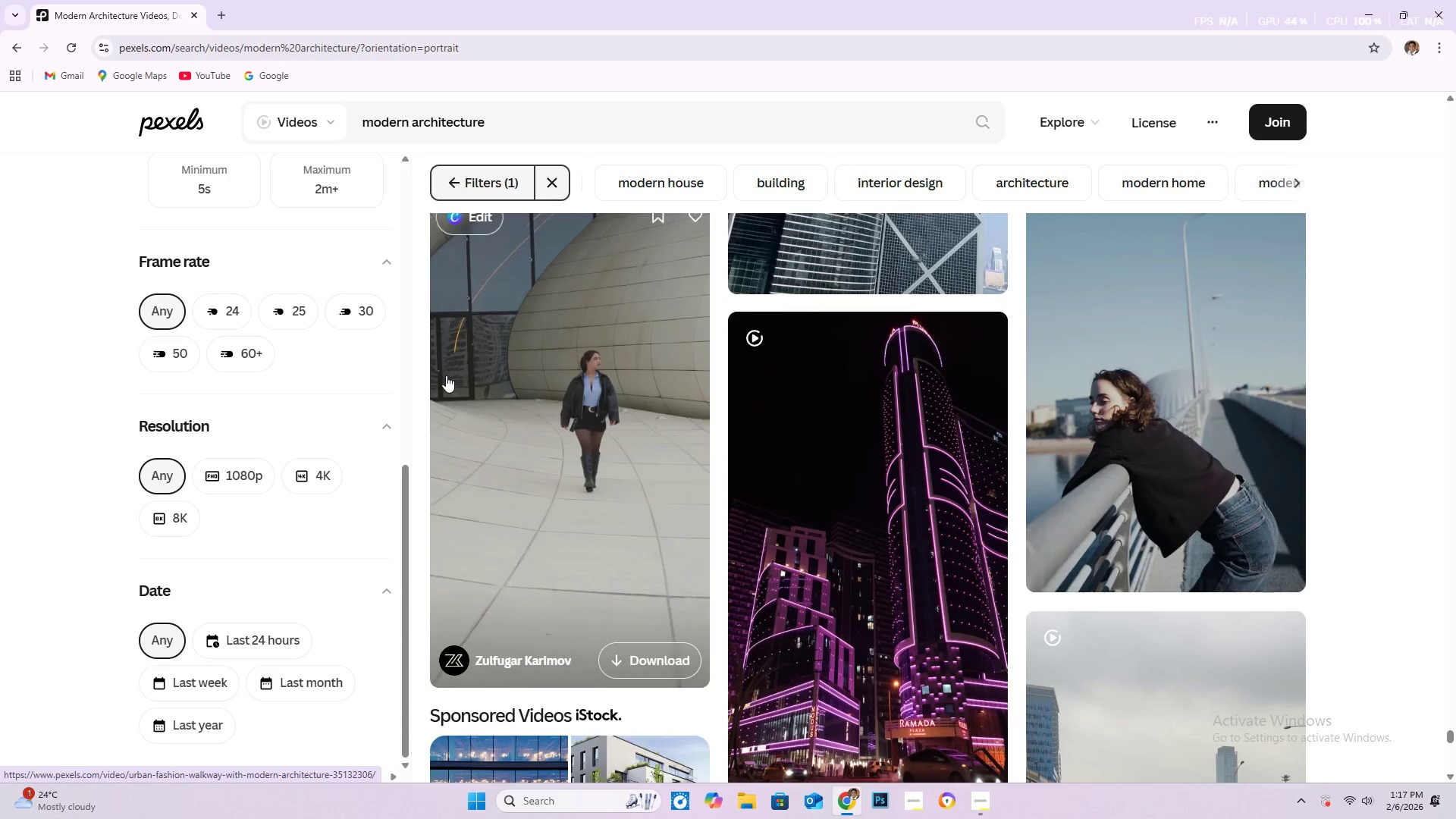 
scroll: coordinate [445, 375], scroll_direction: down, amount: 7.0
 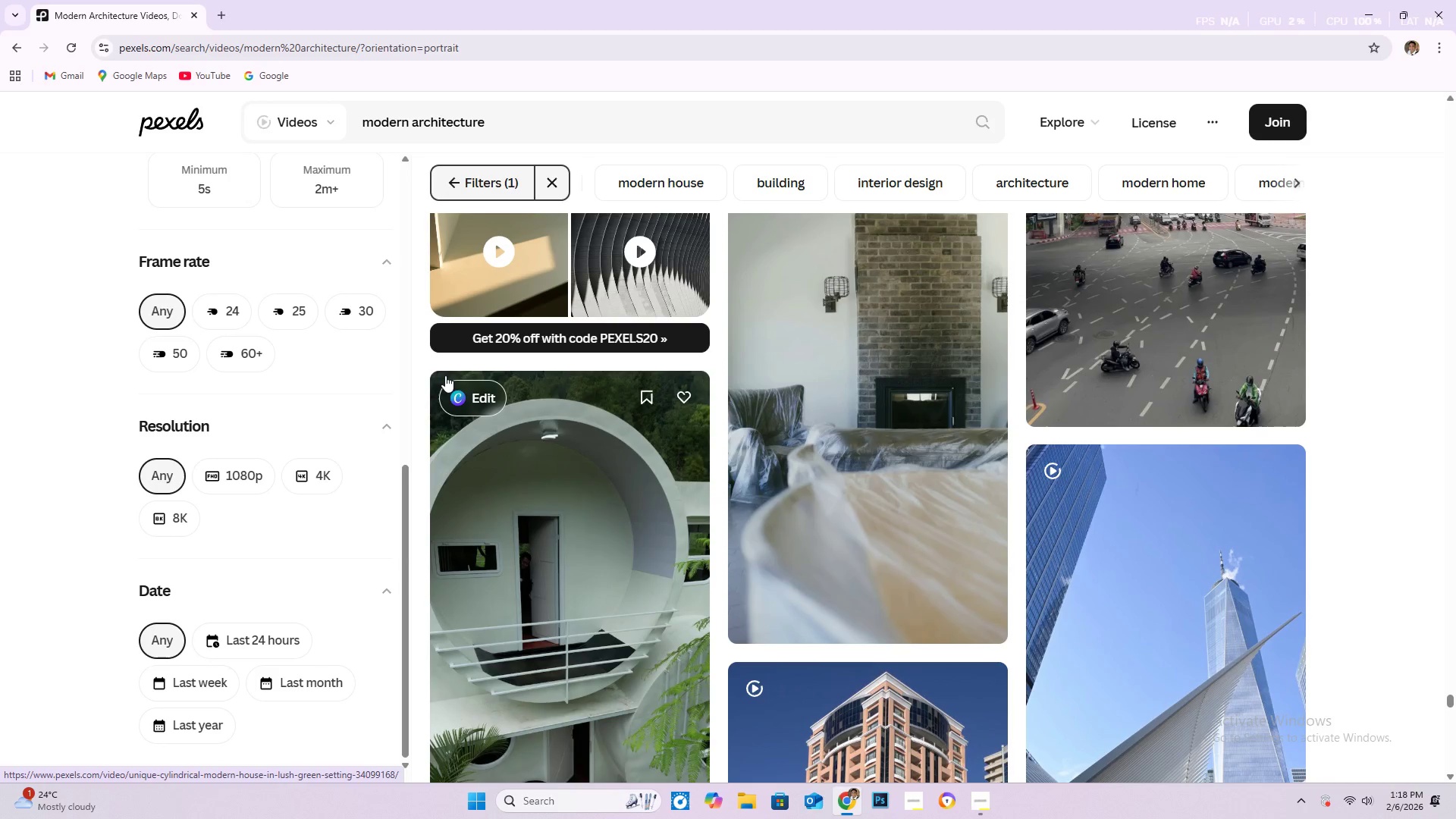 
scroll: coordinate [445, 376], scroll_direction: down, amount: 6.0
 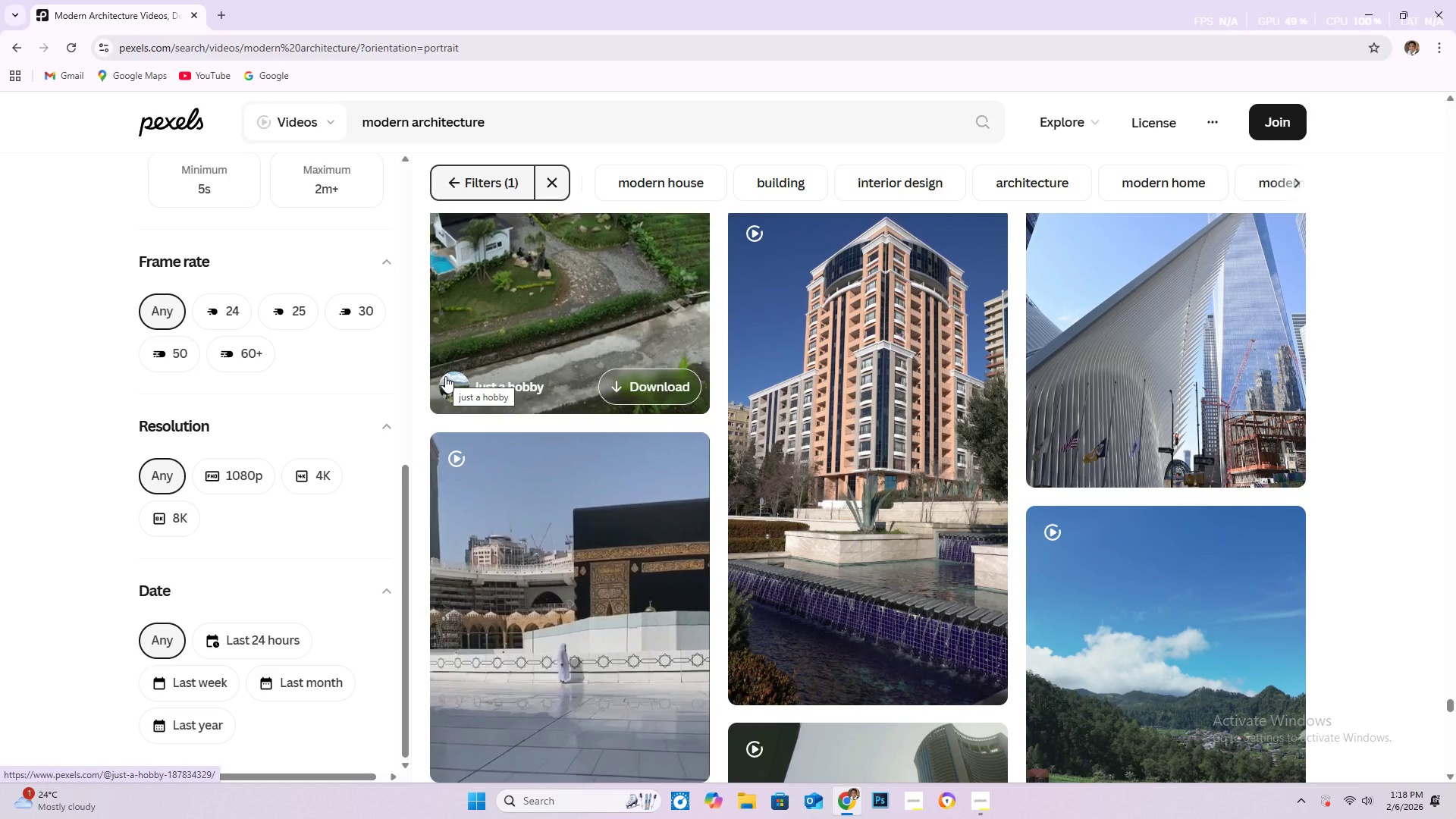 
scroll: coordinate [445, 376], scroll_direction: down, amount: 1.0
 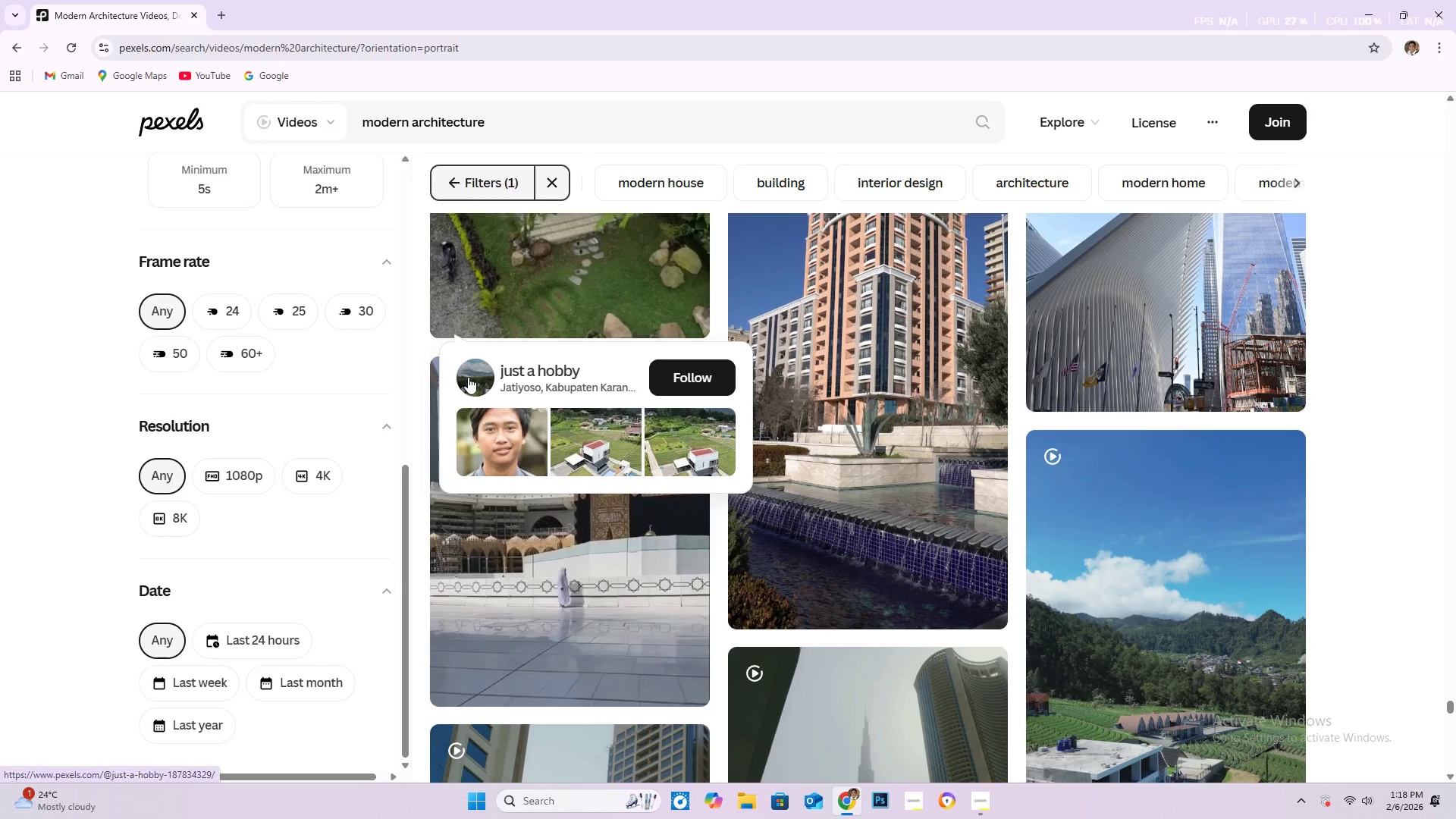 
wait(5.55)
 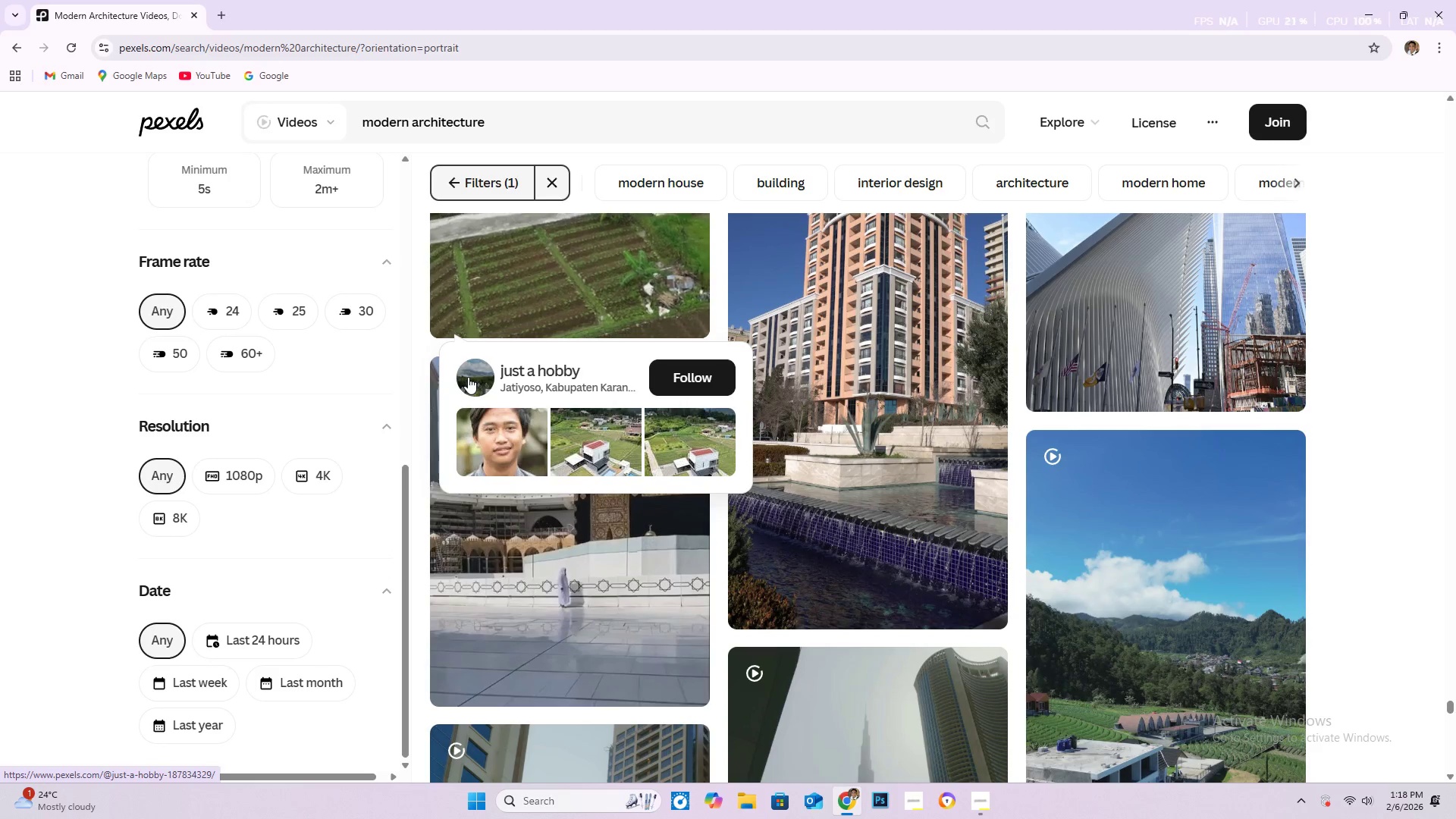 
scroll: coordinate [424, 388], scroll_direction: down, amount: 1.0
 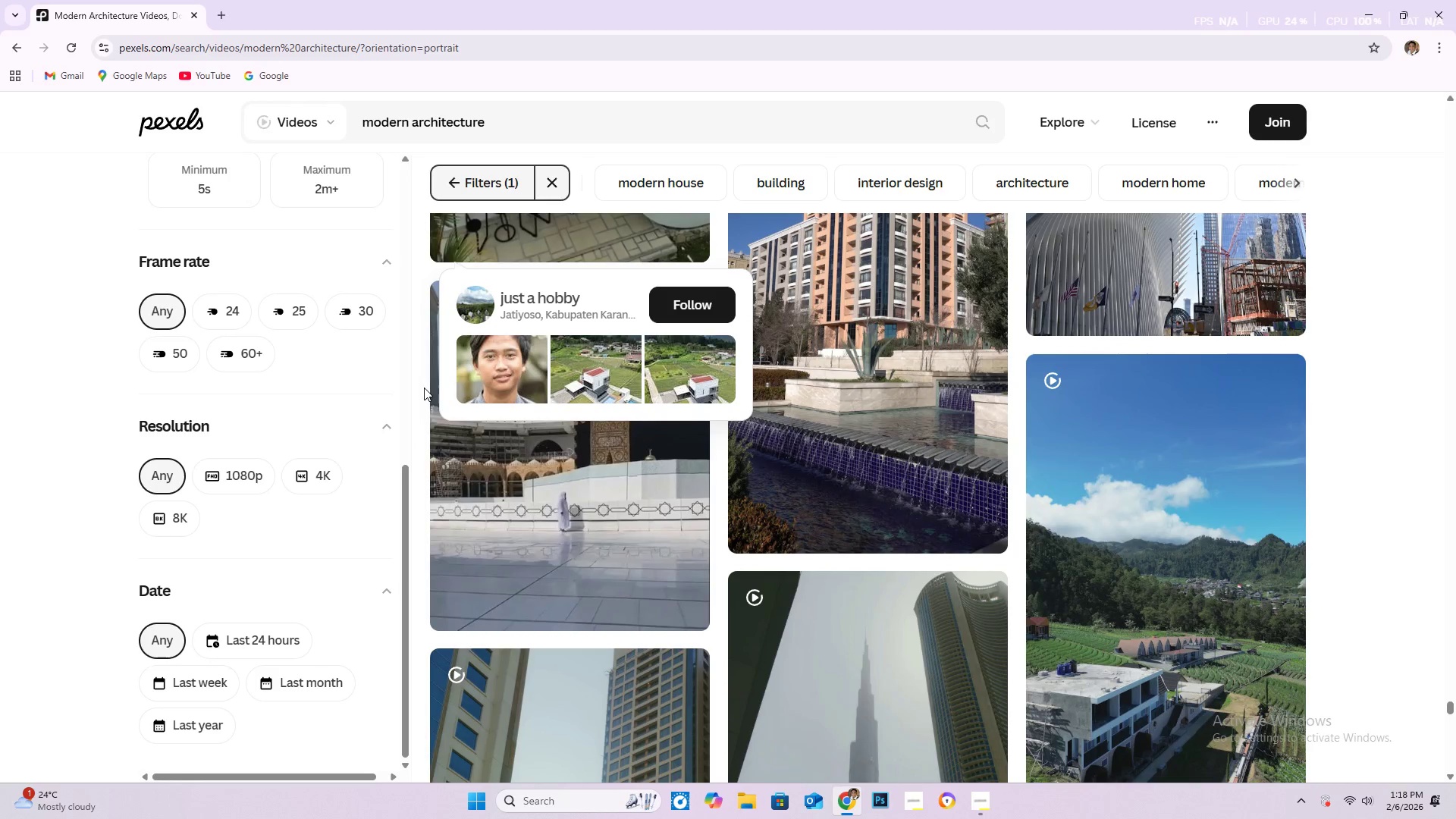 
wait(6.33)
 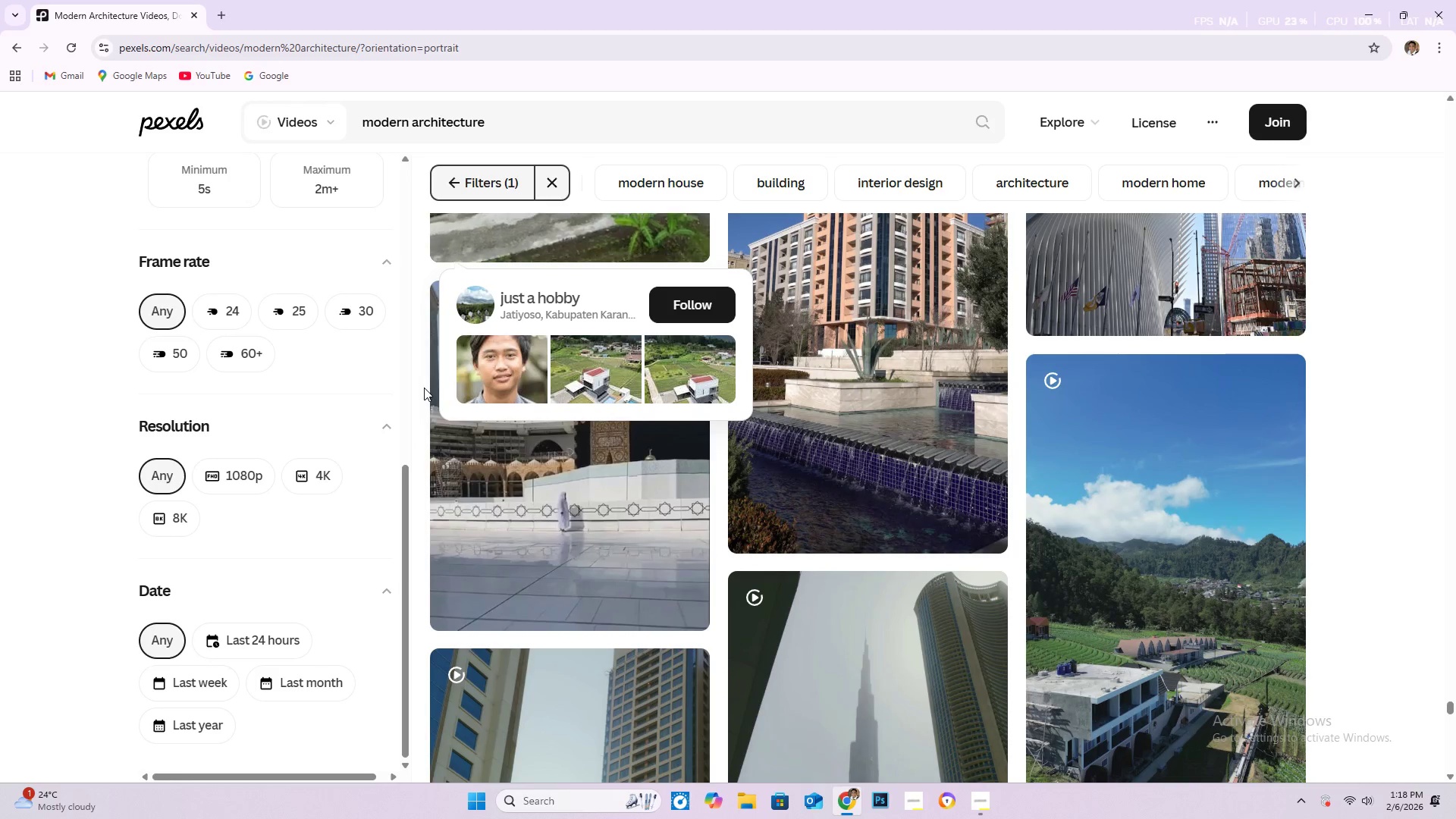 
scroll: coordinate [701, 579], scroll_direction: down, amount: 13.0
 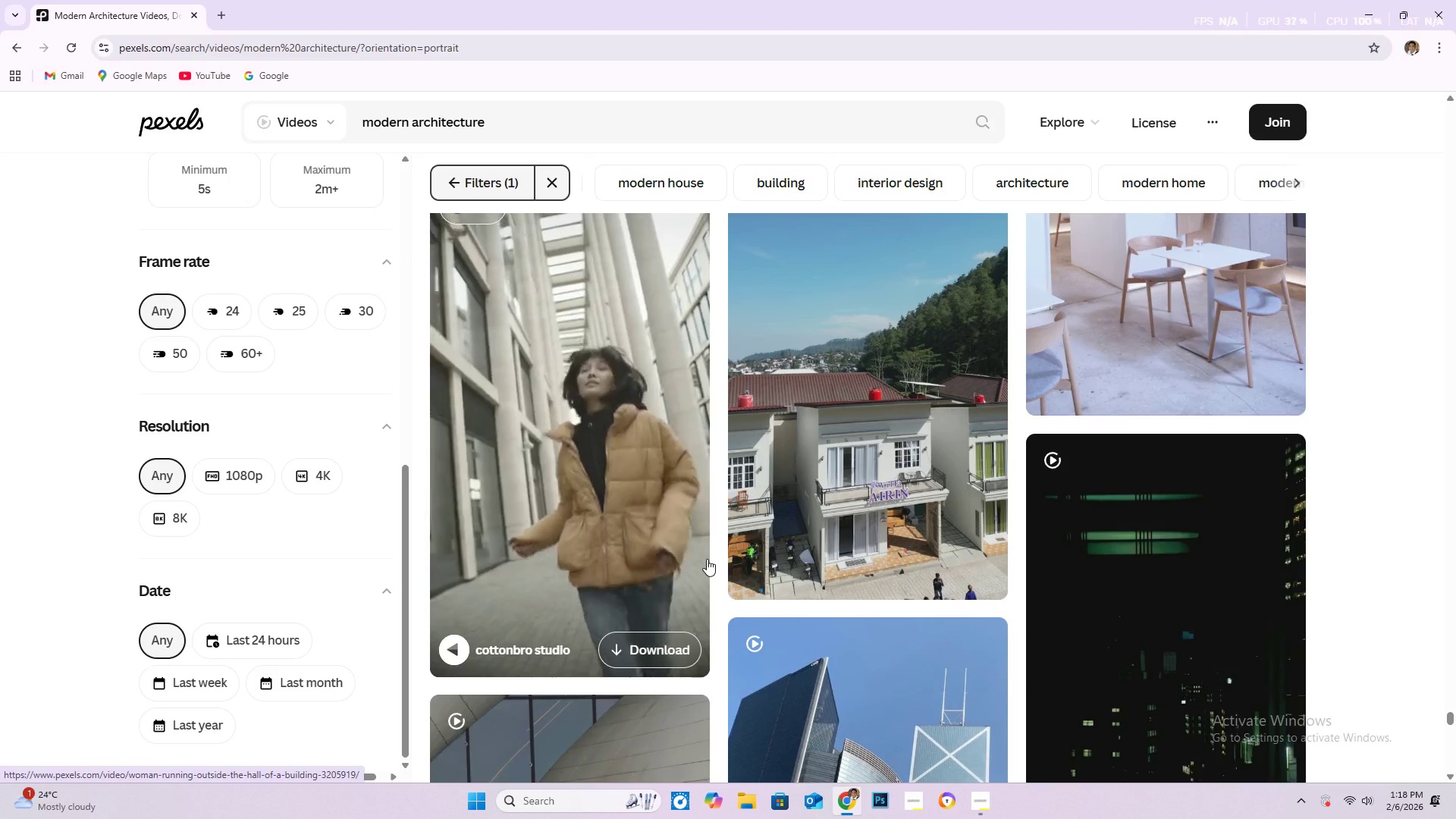 
scroll: coordinate [720, 553], scroll_direction: down, amount: 8.0
 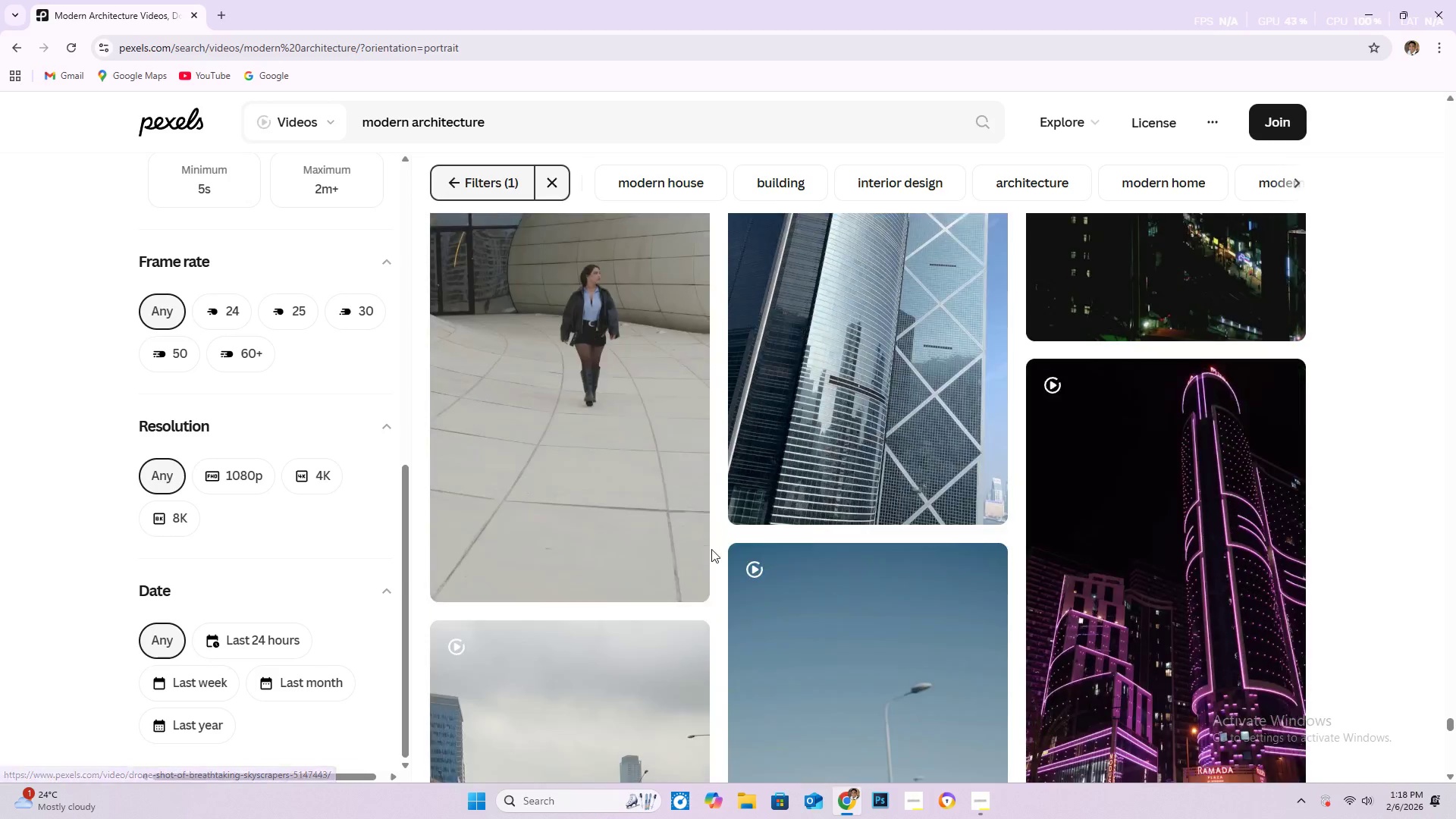 
mouse_move([706, 529])
 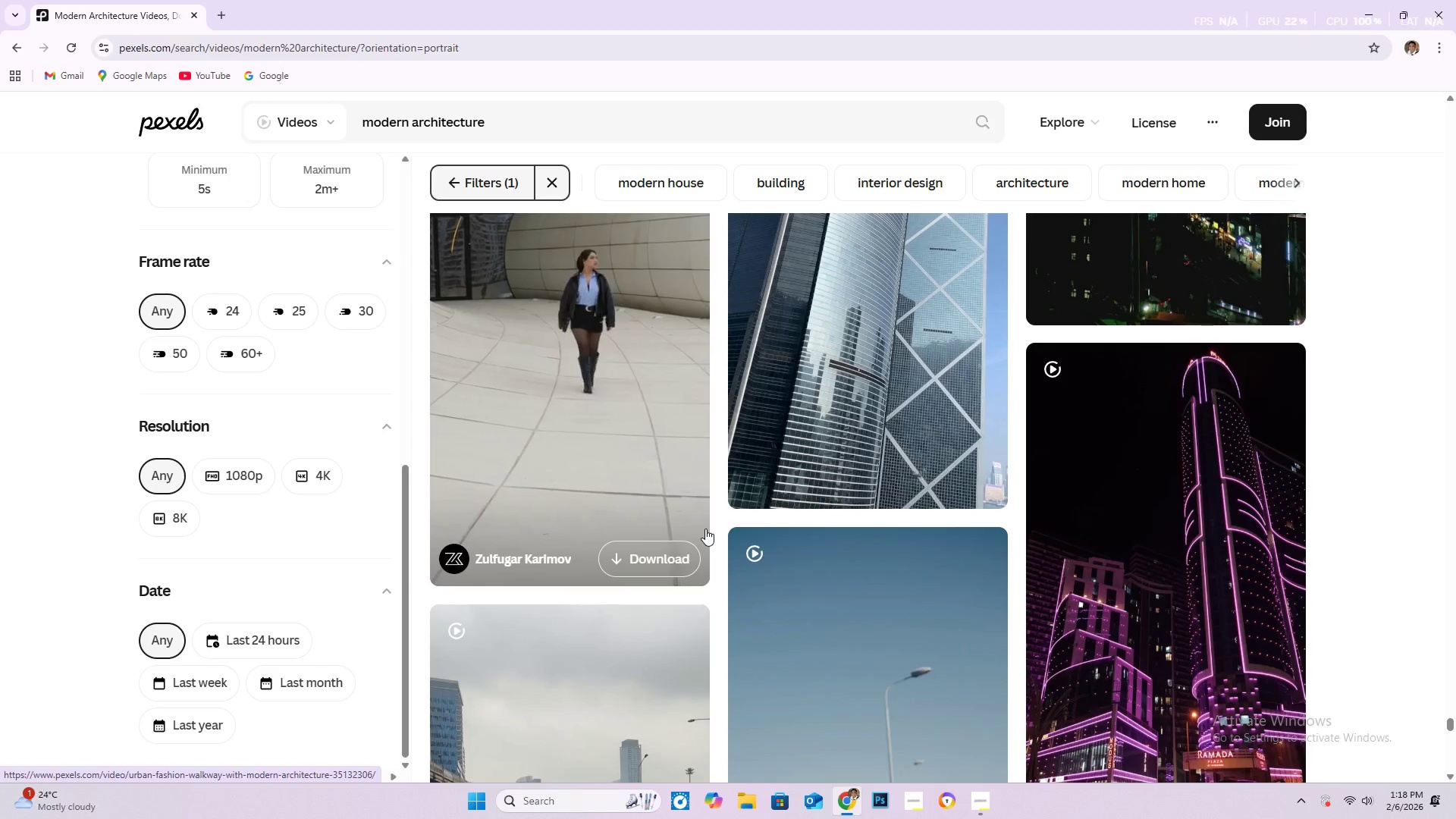 
scroll: coordinate [1318, 516], scroll_direction: down, amount: 17.0
 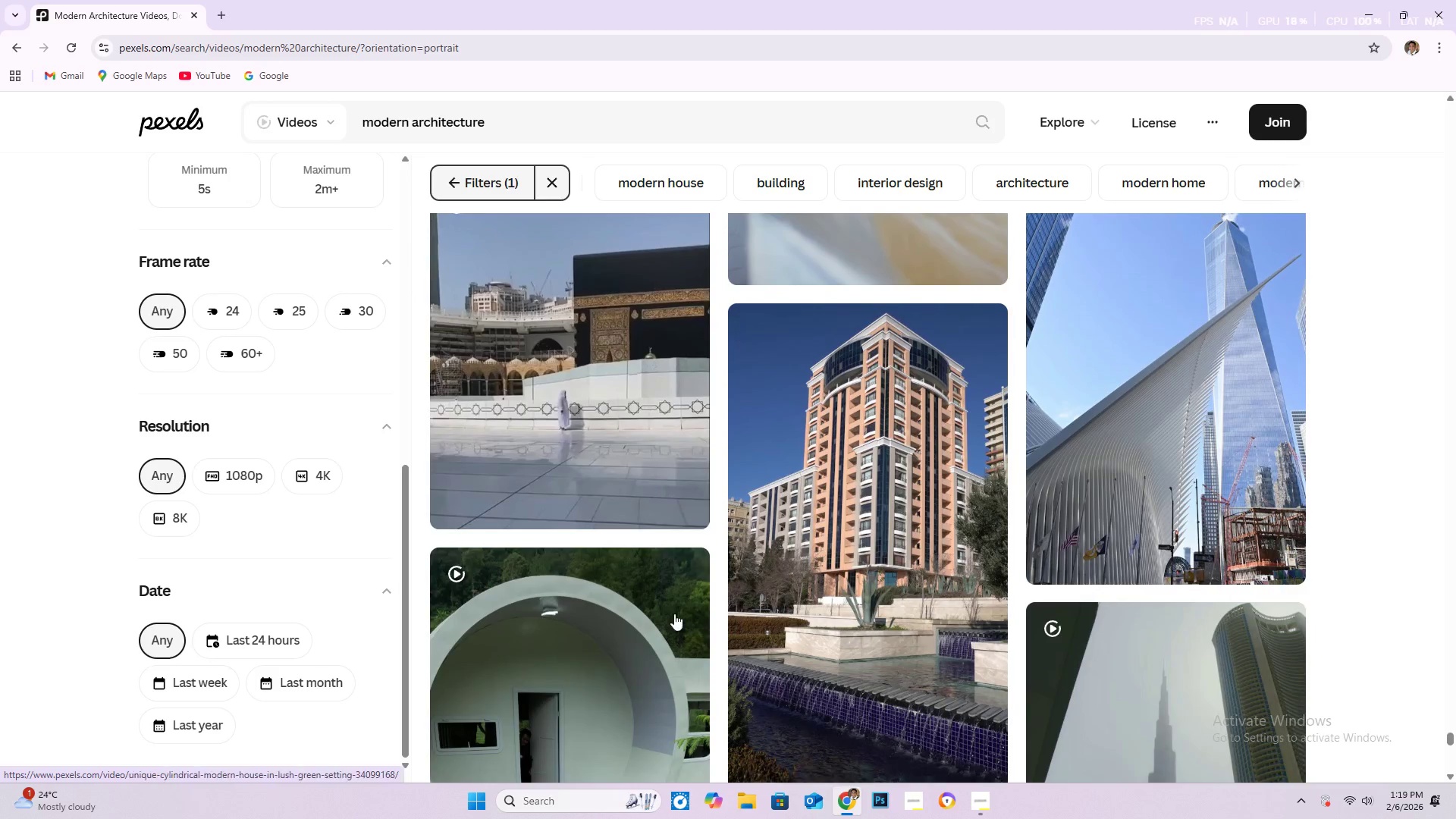 
scroll: coordinate [583, 517], scroll_direction: down, amount: 11.0
 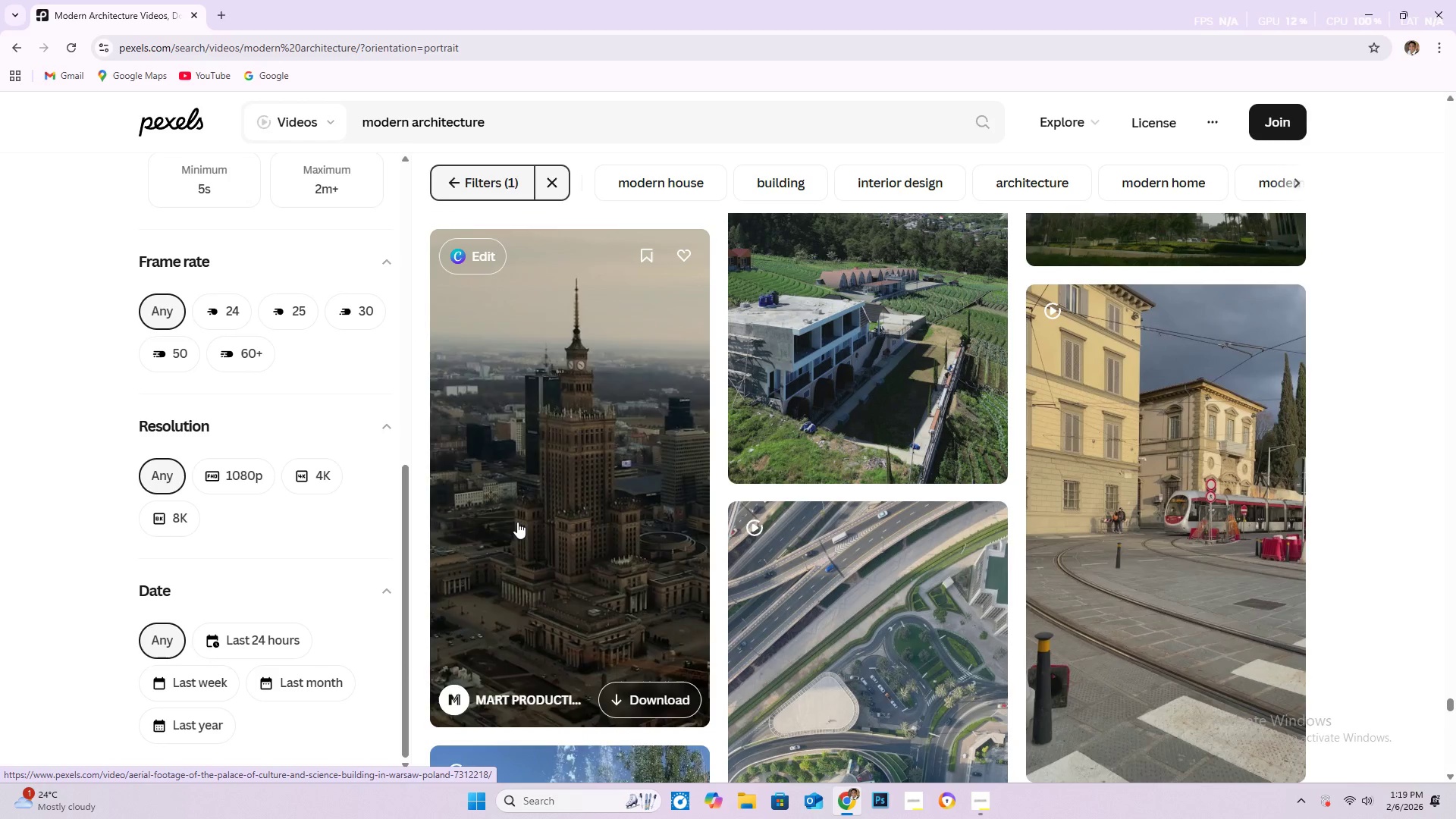 
wait(11.56)
 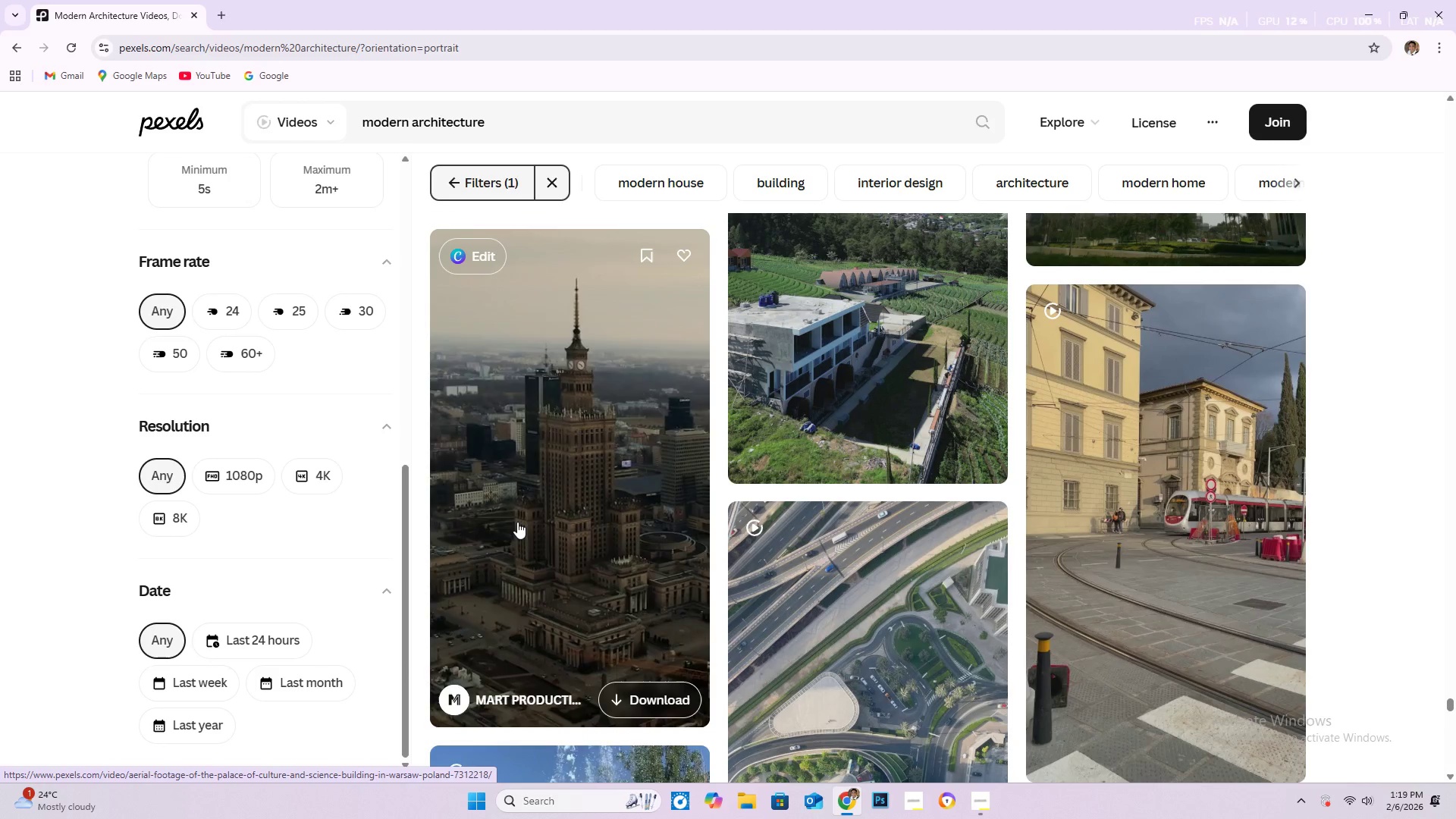 
scroll: coordinate [517, 522], scroll_direction: down, amount: 4.0
 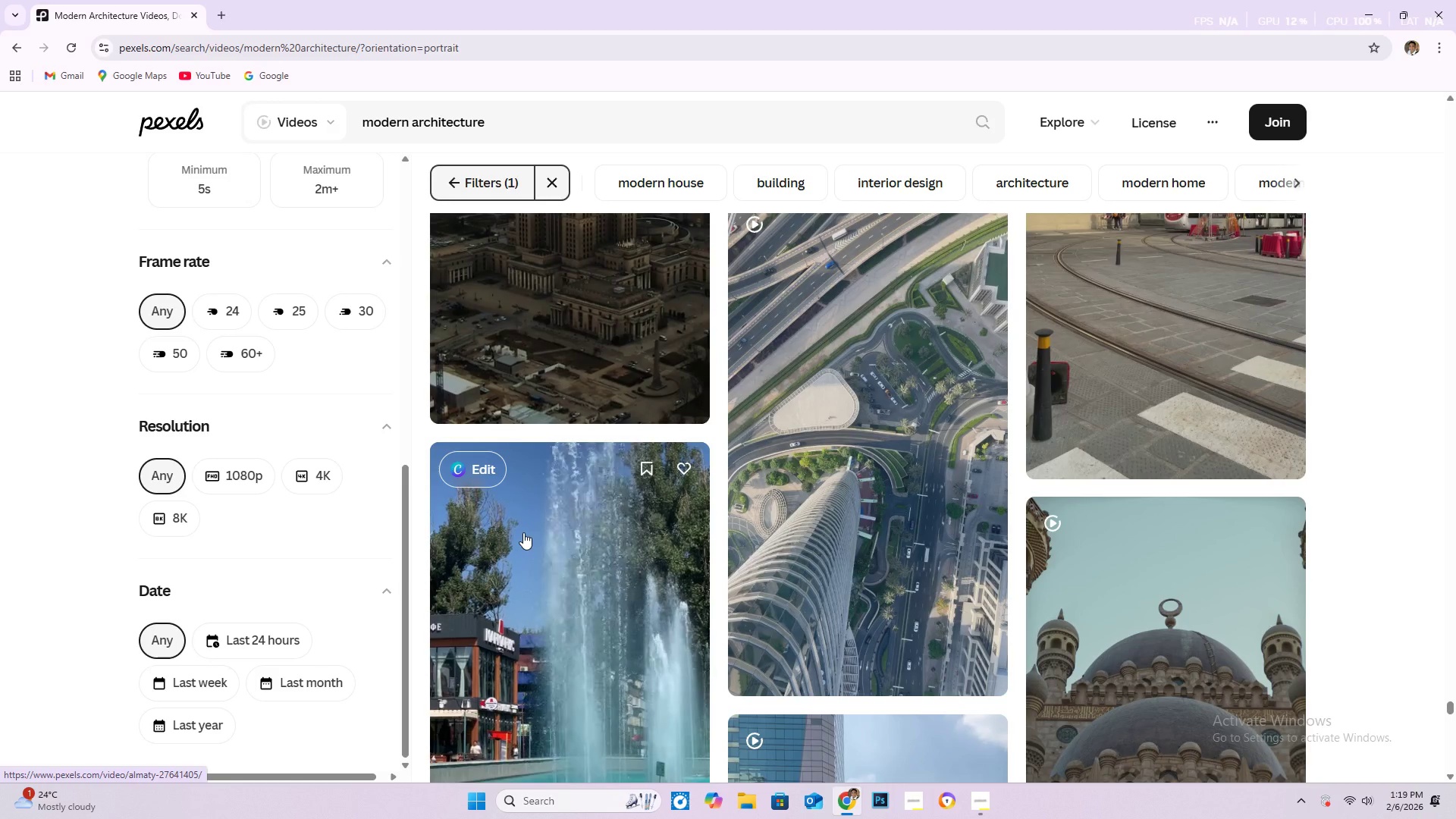 
wait(19.02)
 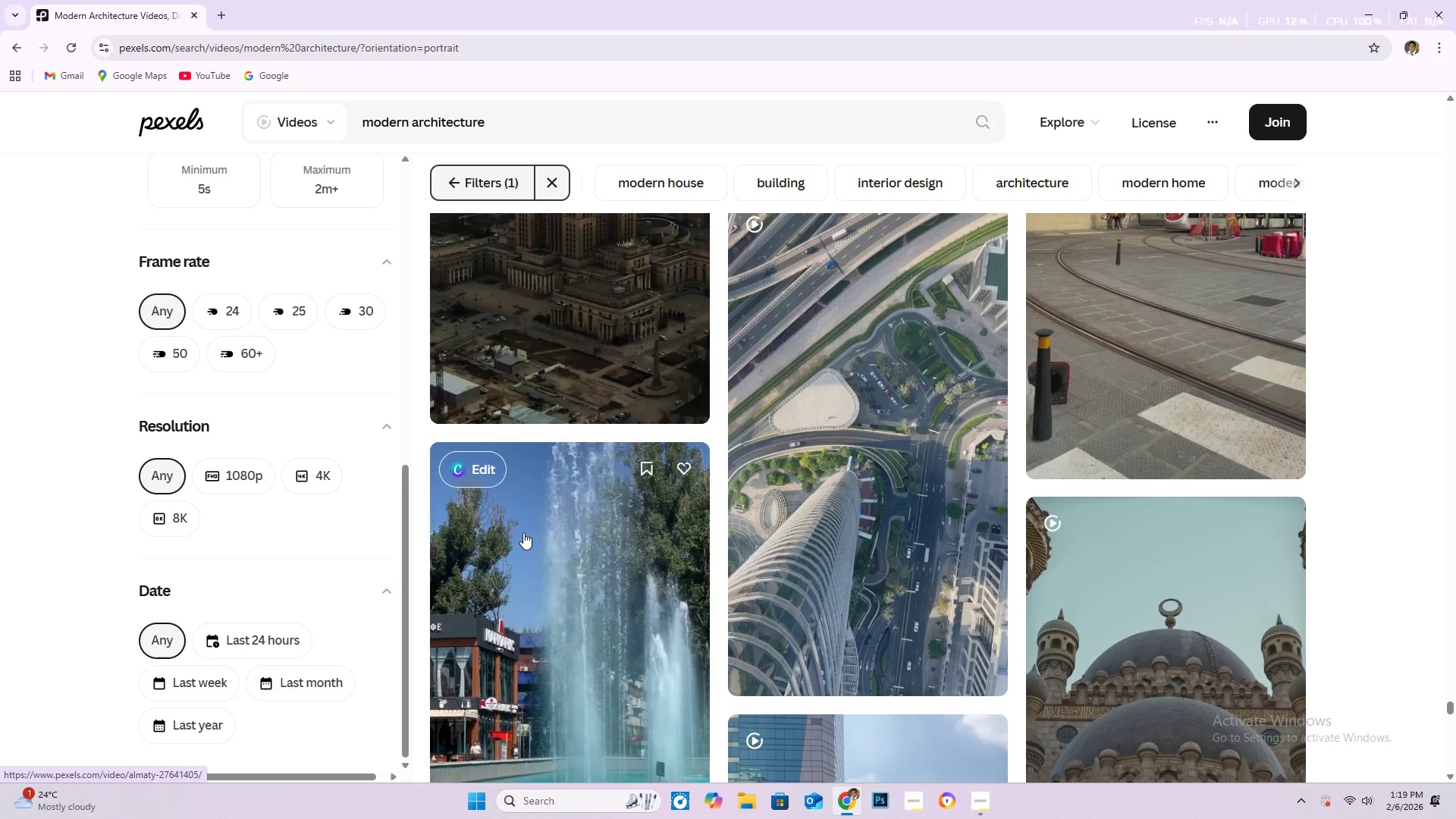 
scroll: coordinate [676, 262], scroll_direction: down, amount: 8.0
 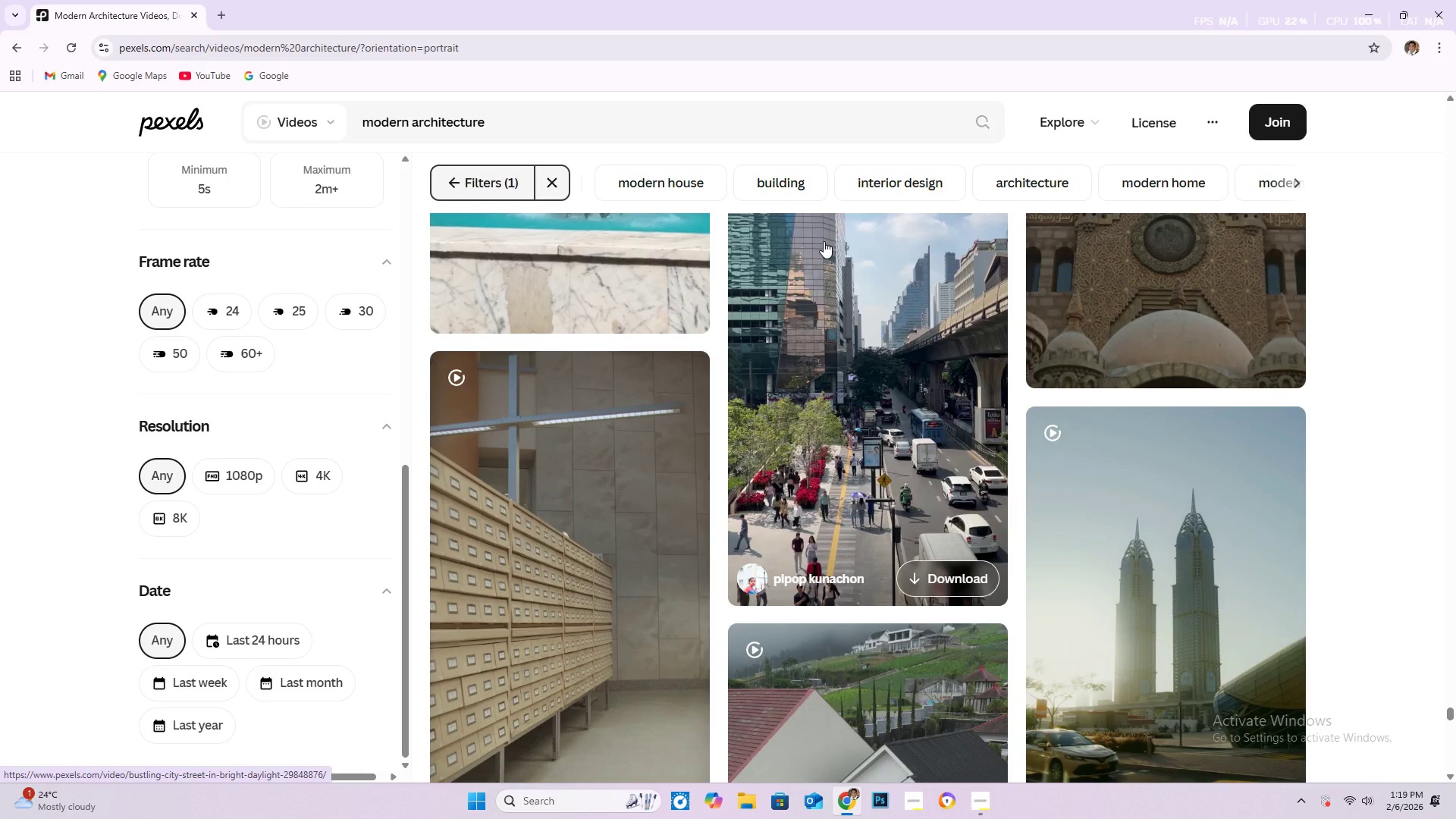 
scroll: coordinate [824, 241], scroll_direction: down, amount: 1.0
 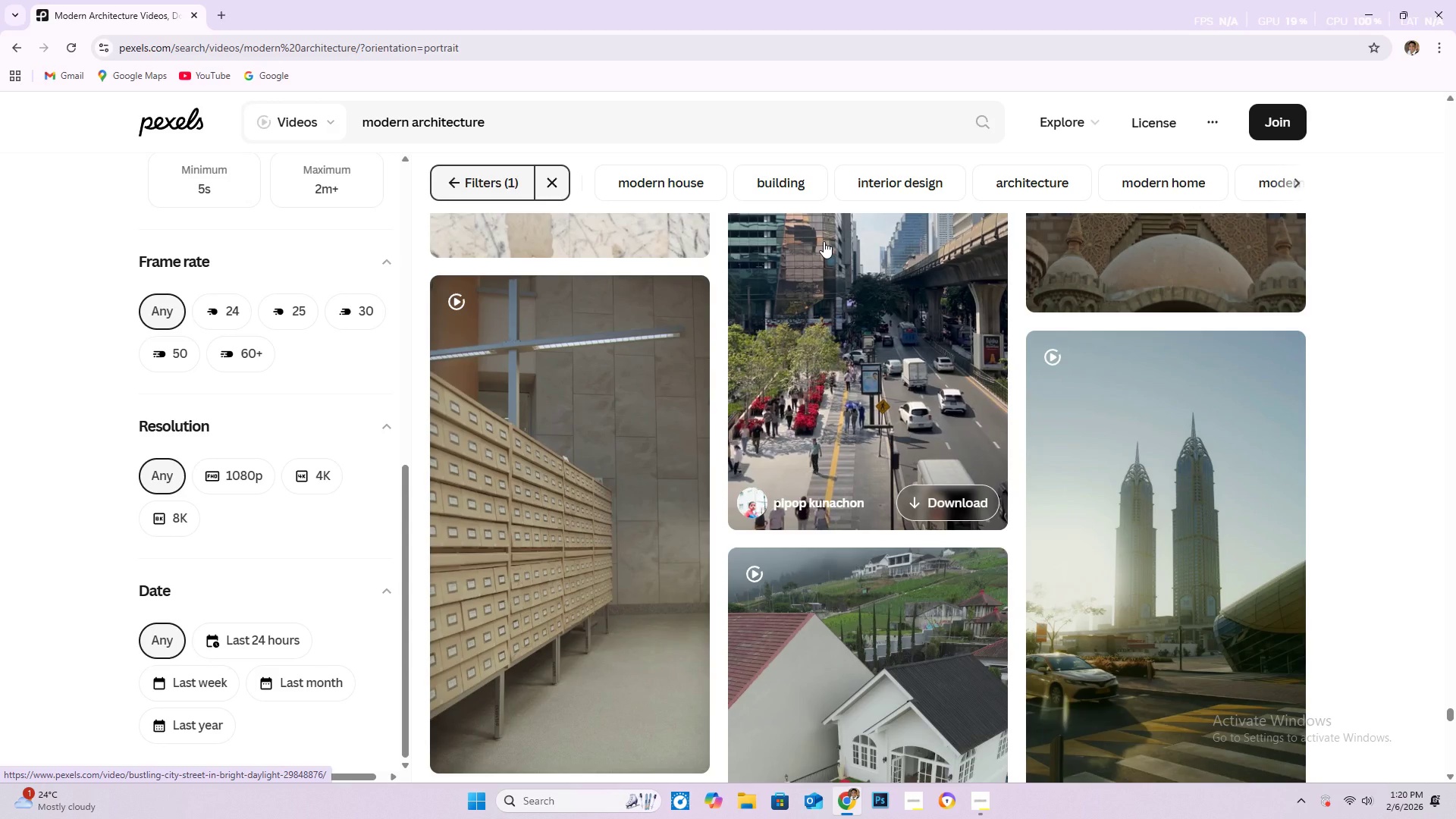 
wait(5.72)
 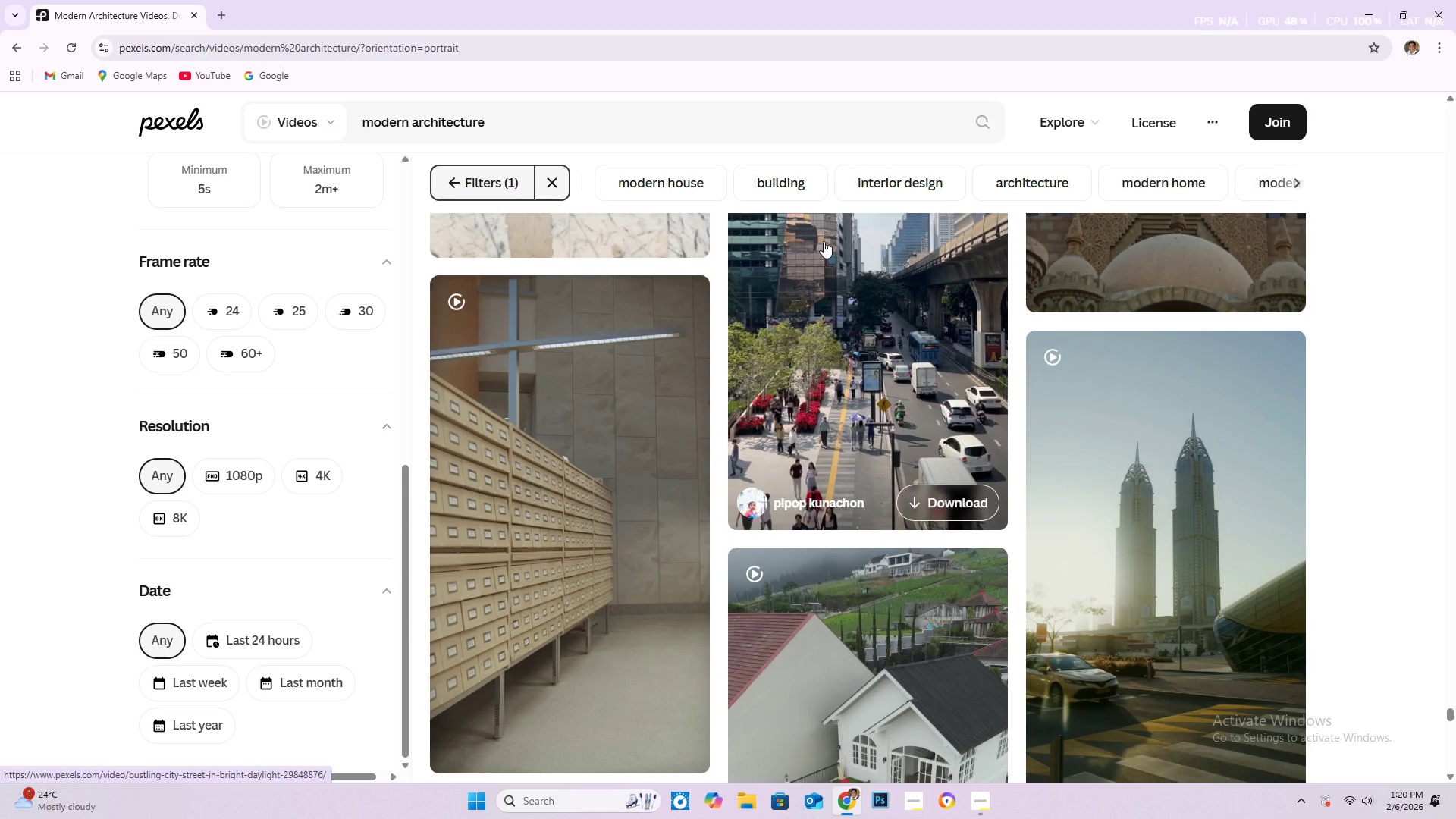 
scroll: coordinate [824, 242], scroll_direction: down, amount: 1.0
 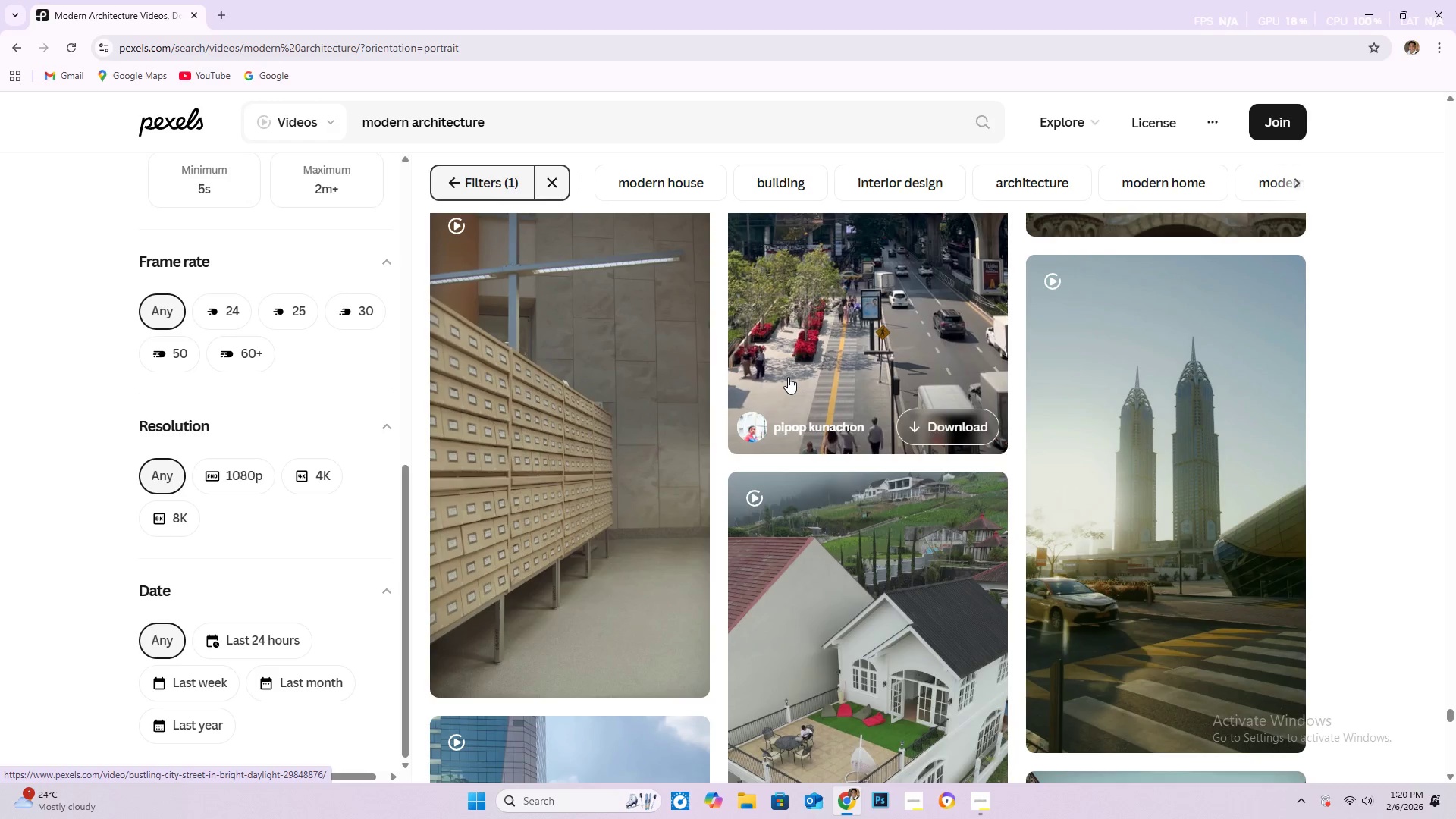 
wait(9.89)
 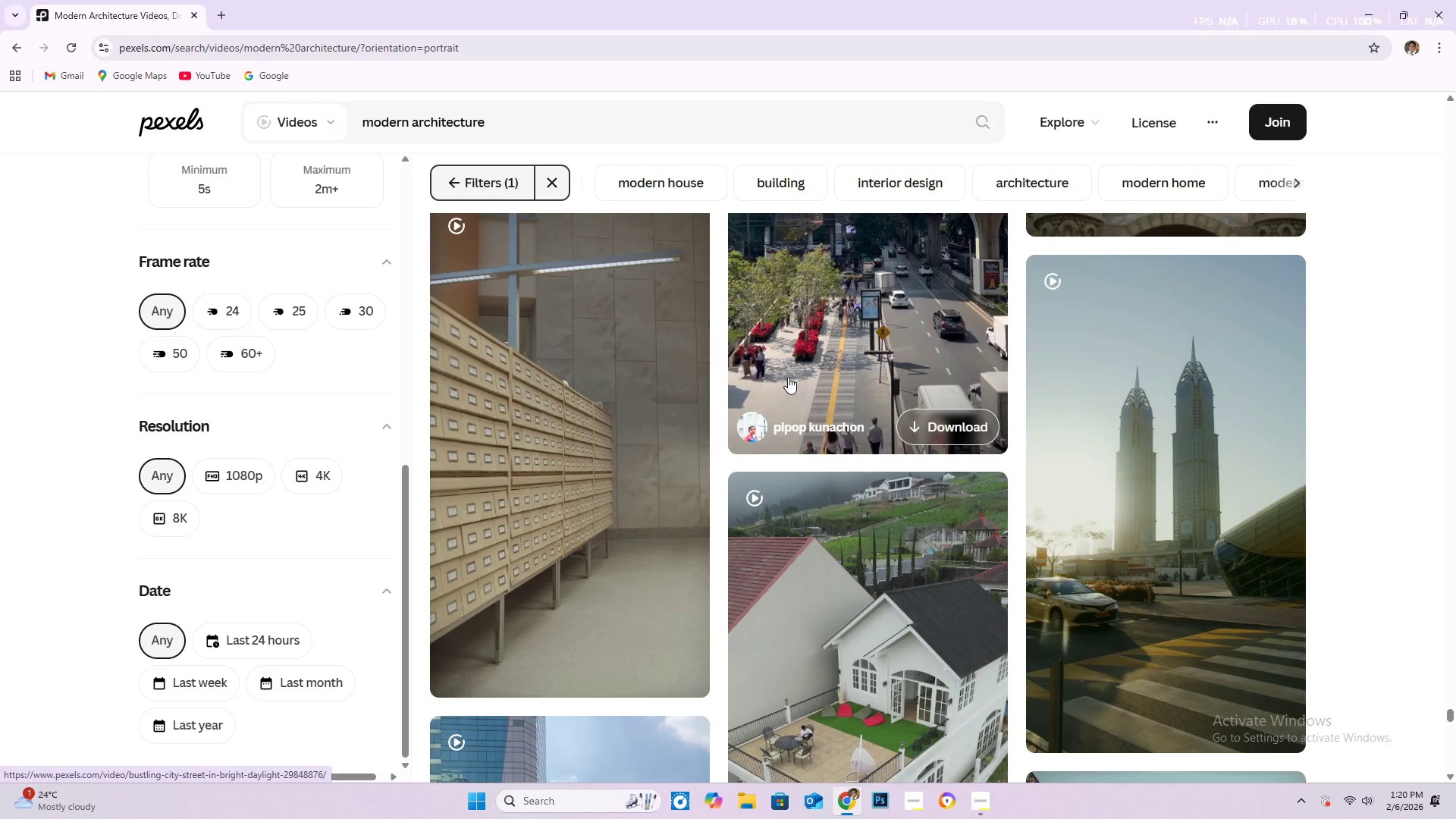 
scroll: coordinate [648, 499], scroll_direction: down, amount: 23.0
 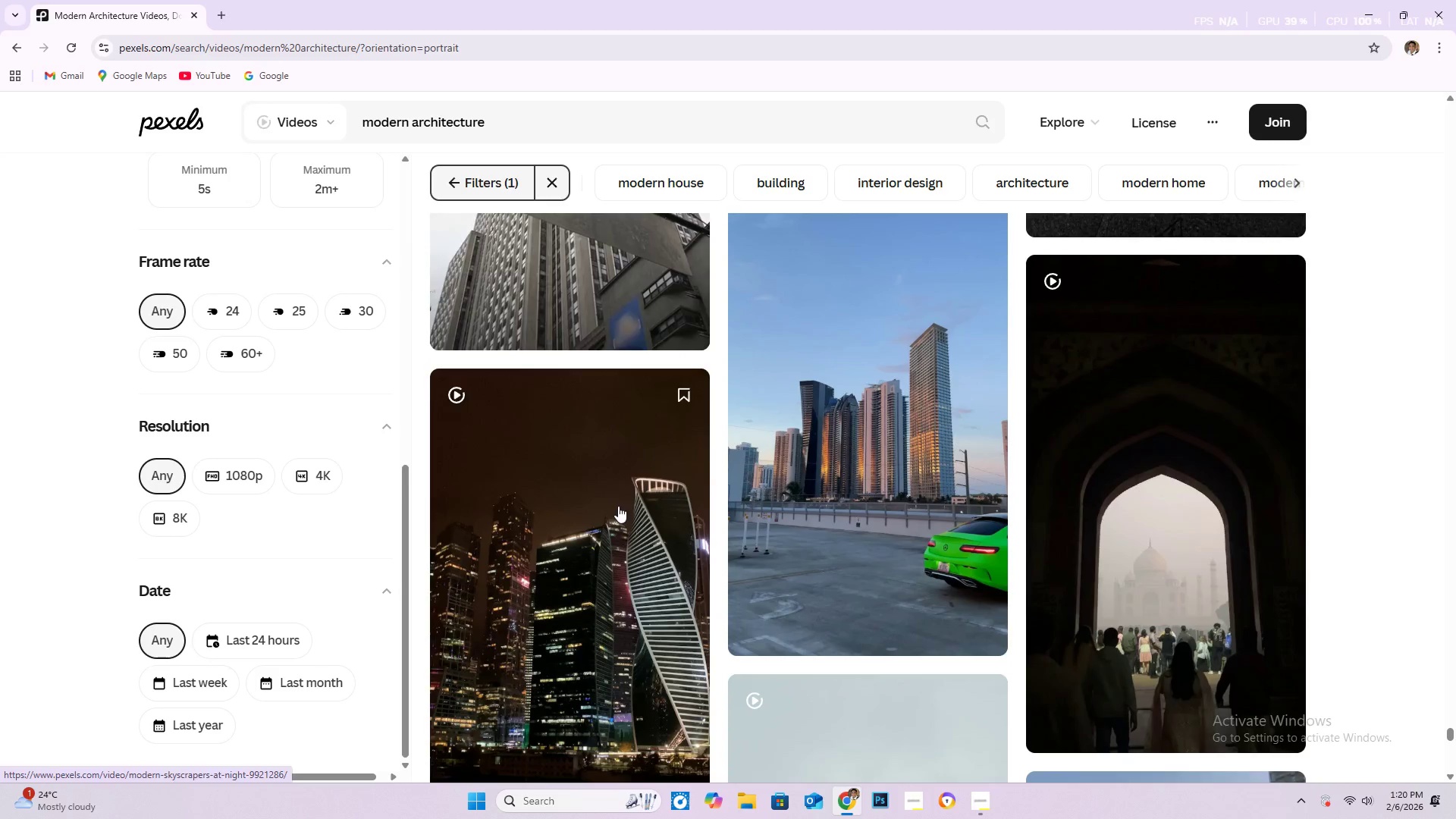 
scroll: coordinate [655, 443], scroll_direction: down, amount: 15.0
 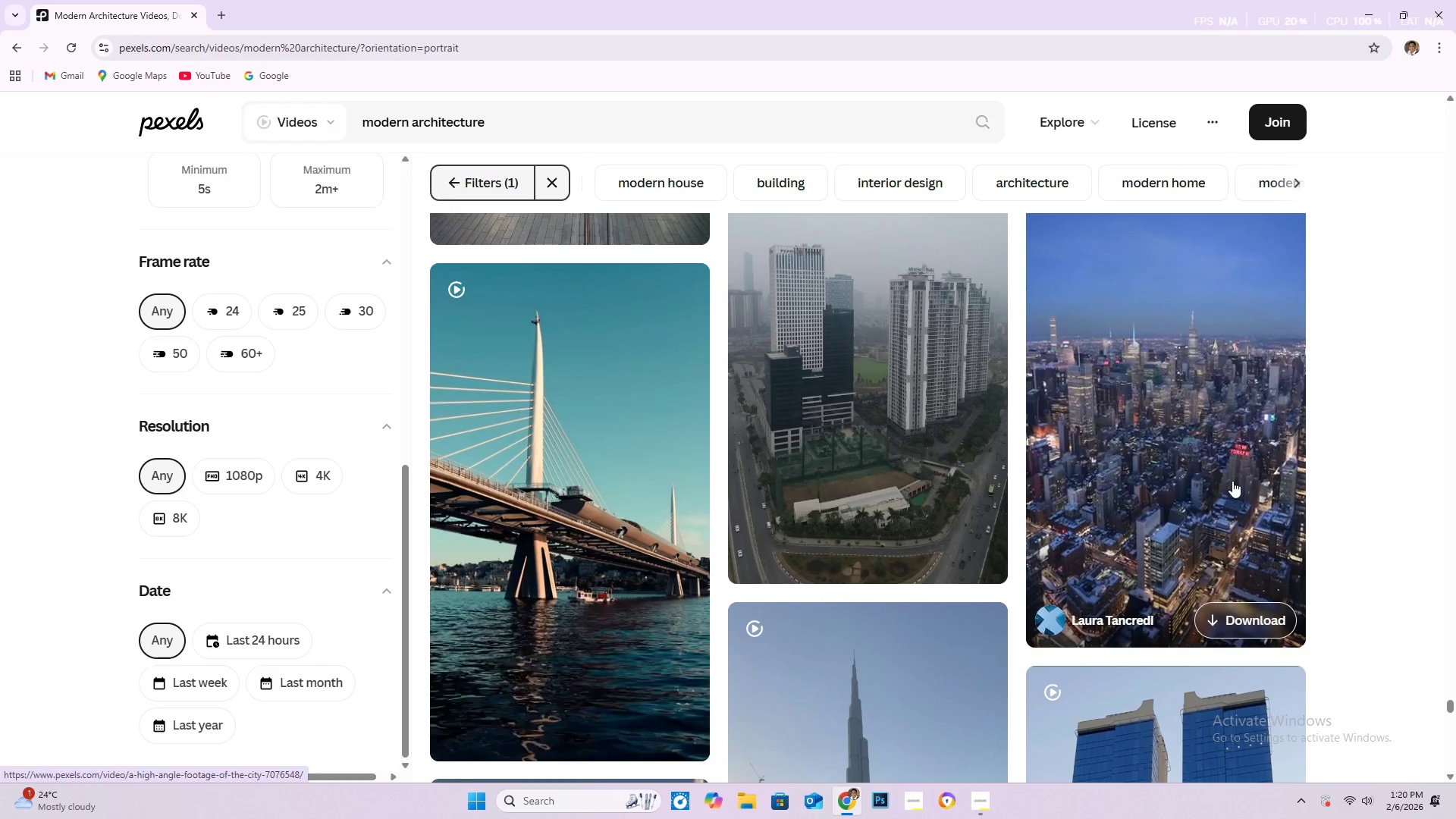 
wait(6.75)
 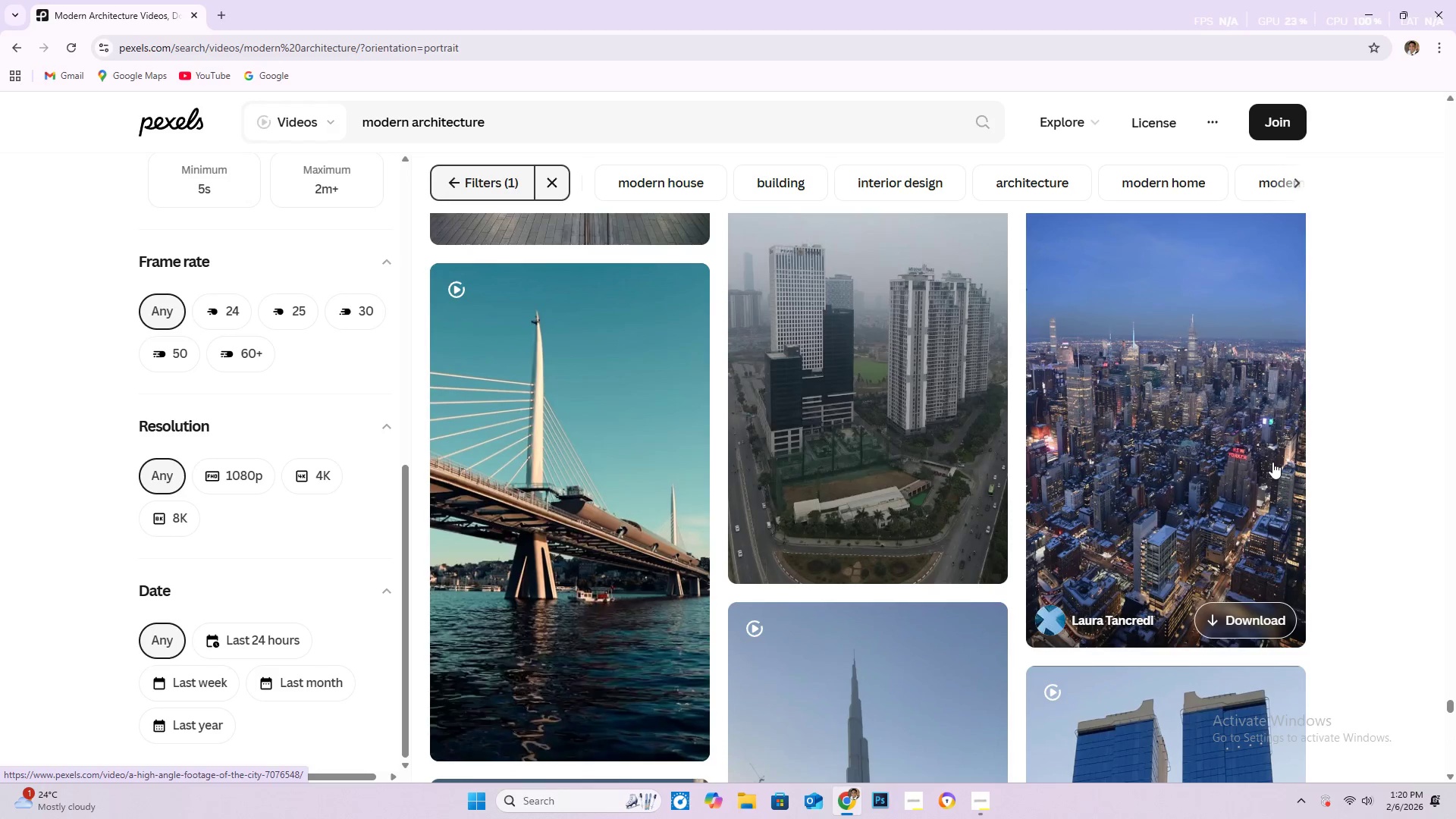 
left_click([1232, 481])
 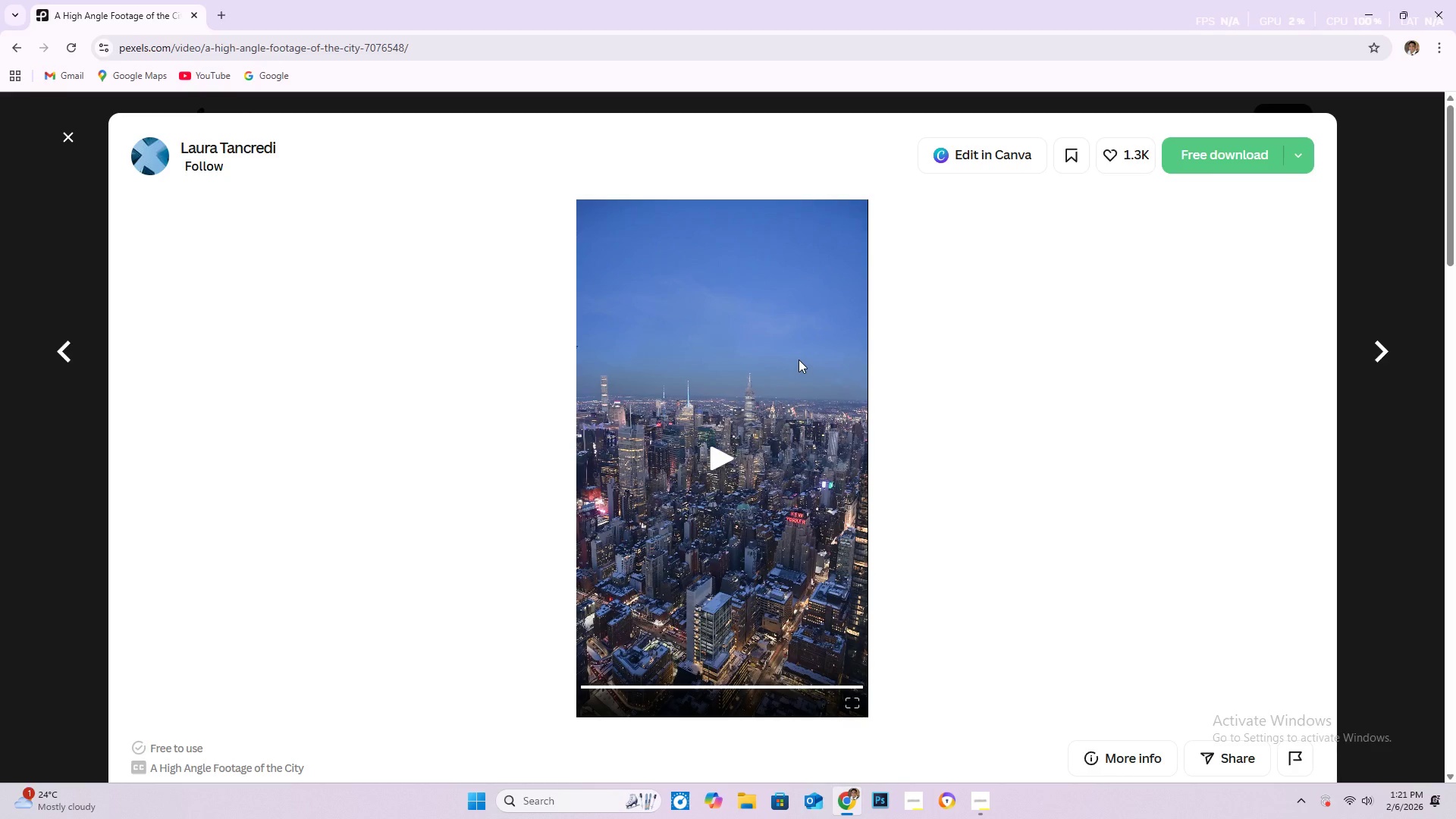 
wait(32.38)
 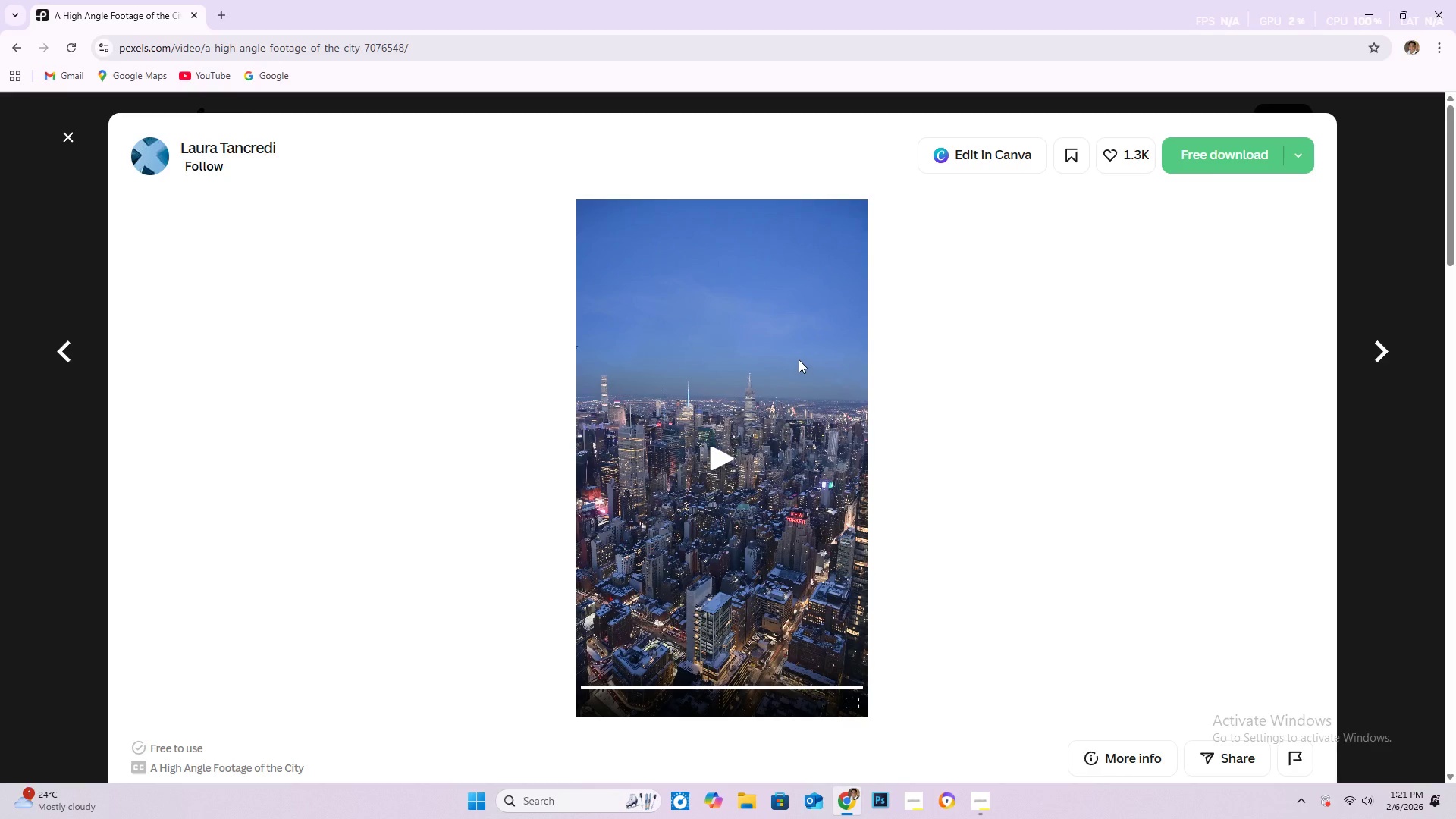 
scroll: coordinate [808, 371], scroll_direction: down, amount: 3.0
 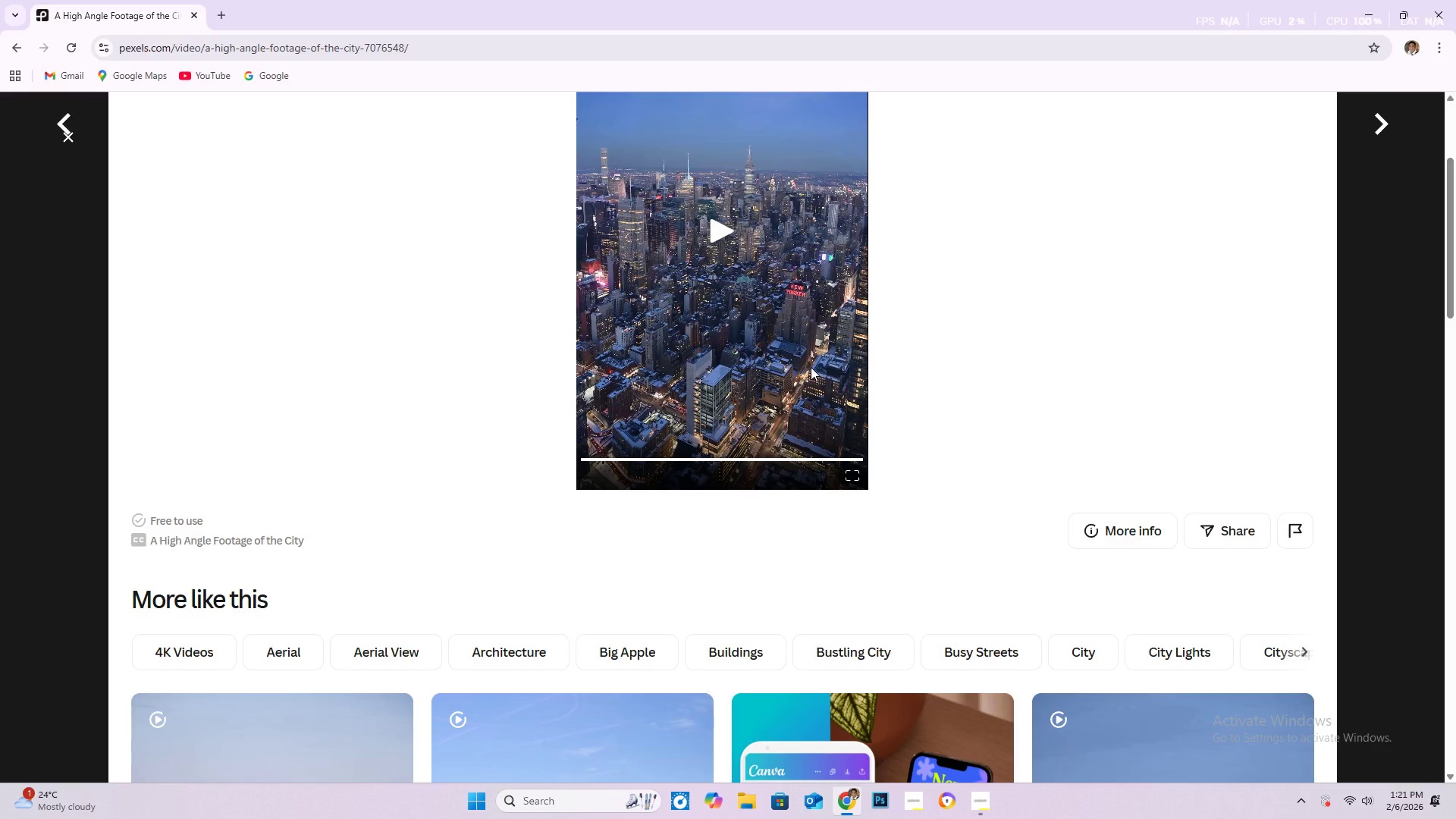 
wait(9.54)
 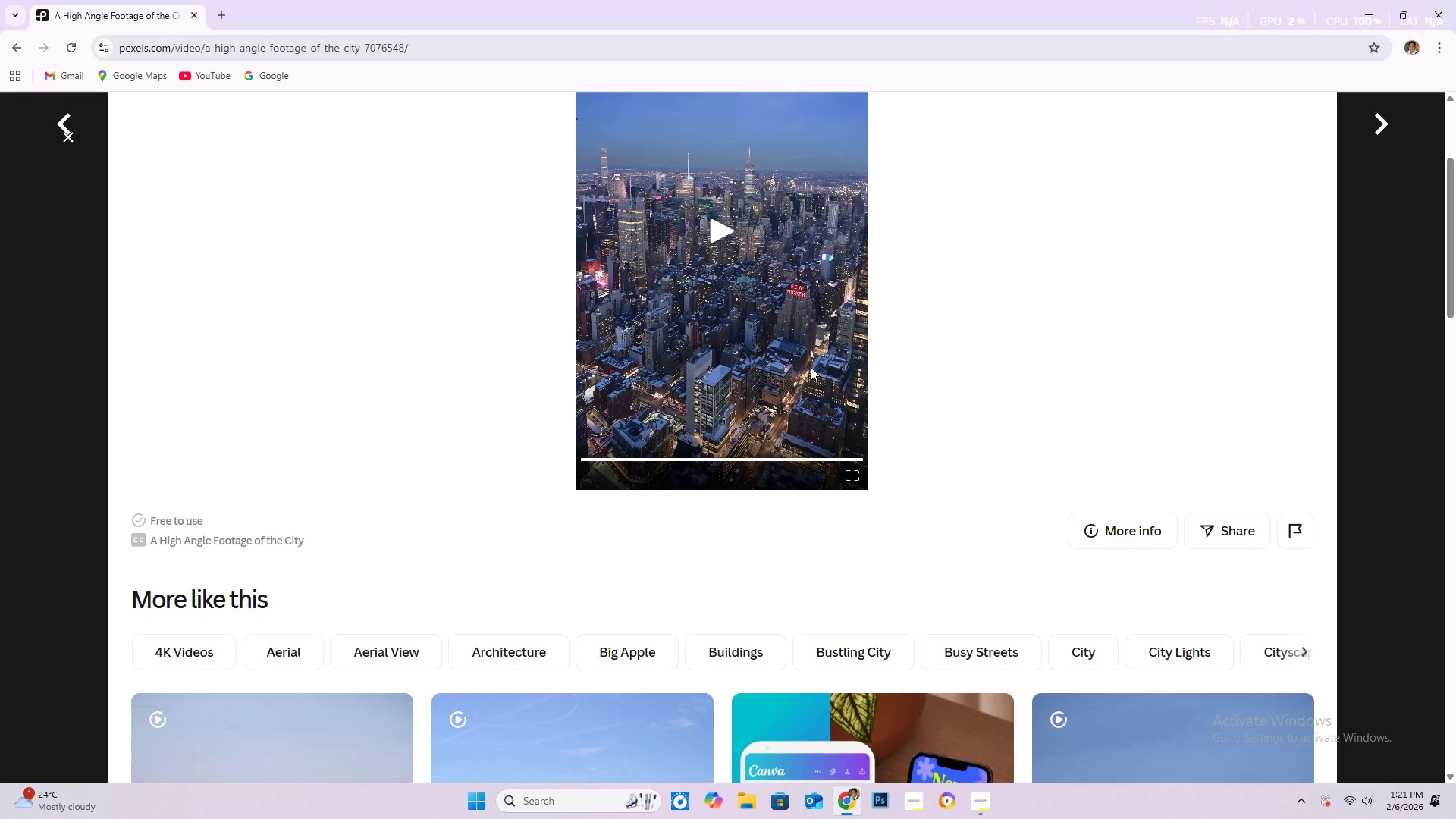 
scroll: coordinate [829, 378], scroll_direction: down, amount: 7.0